 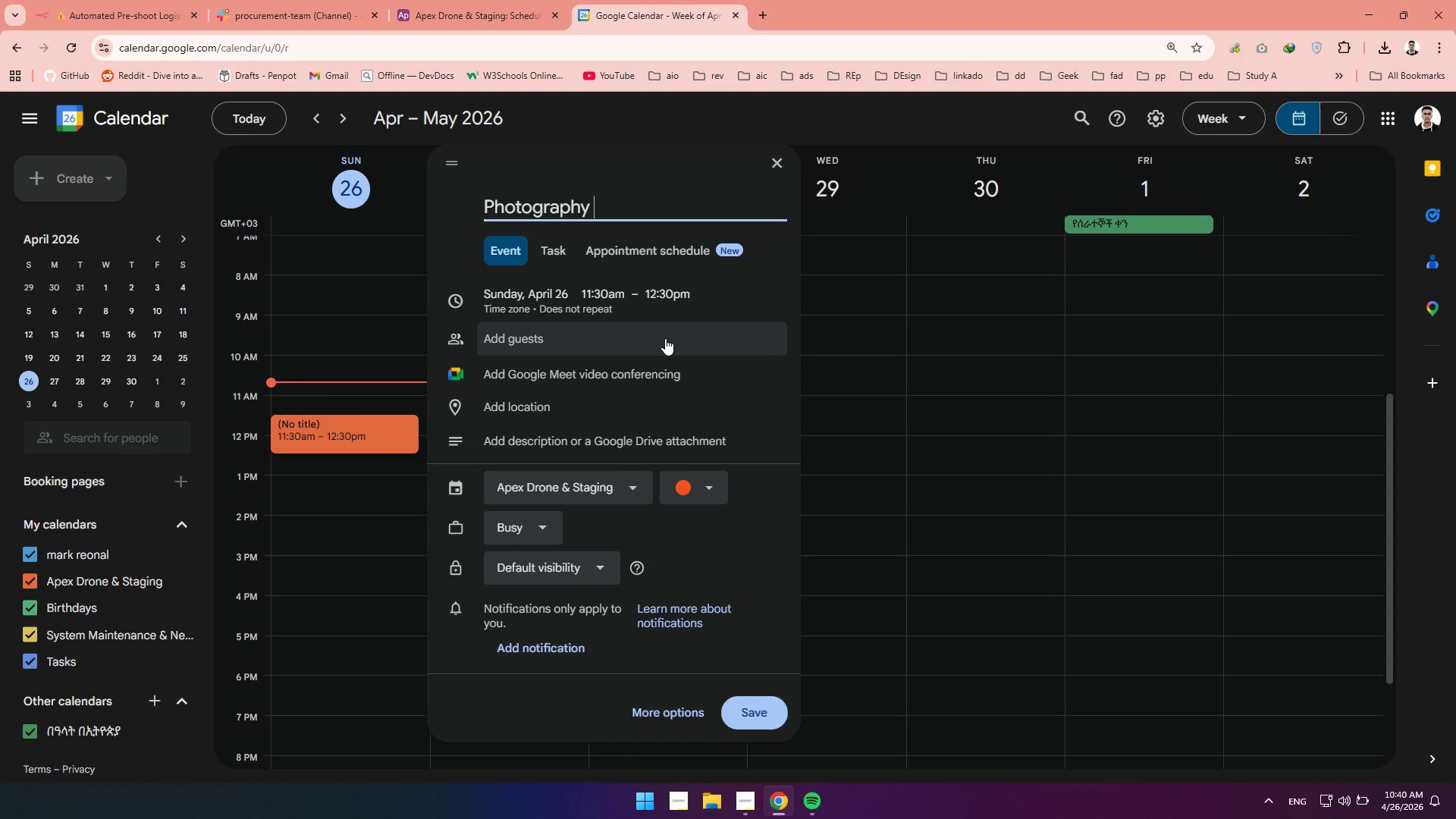 
key(Shift+S)
 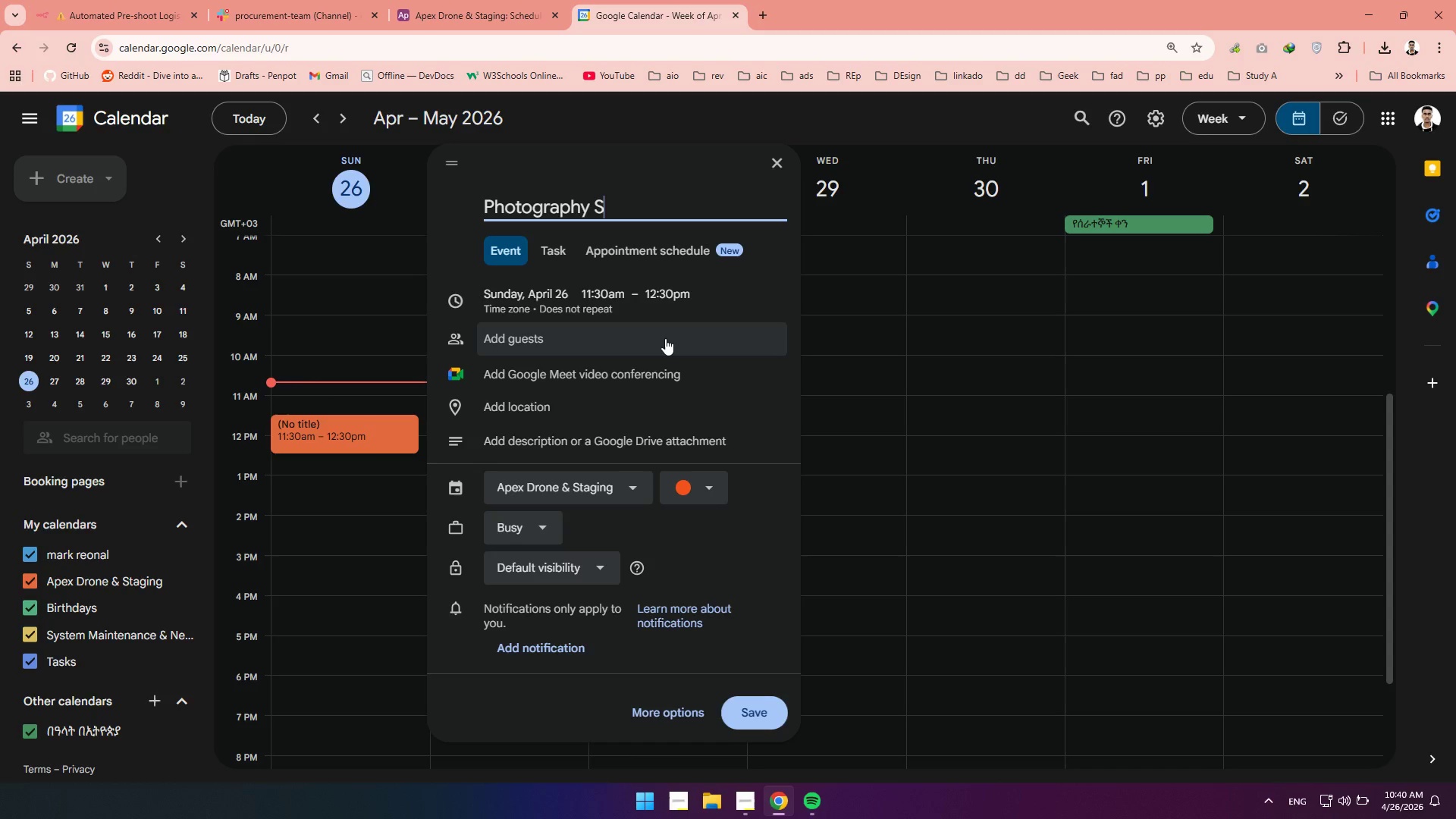 
wait(5.36)
 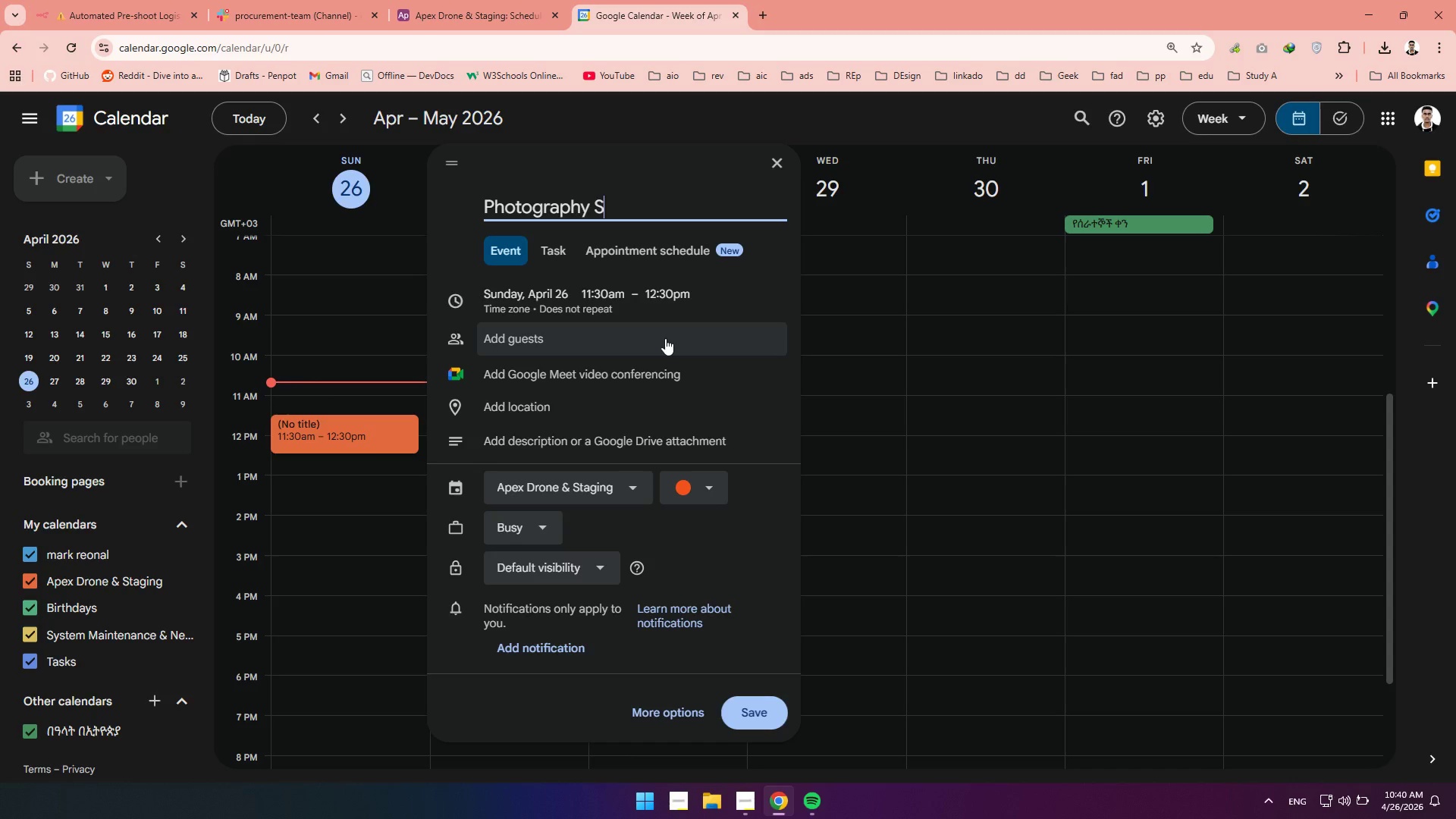 
type(hoot)
 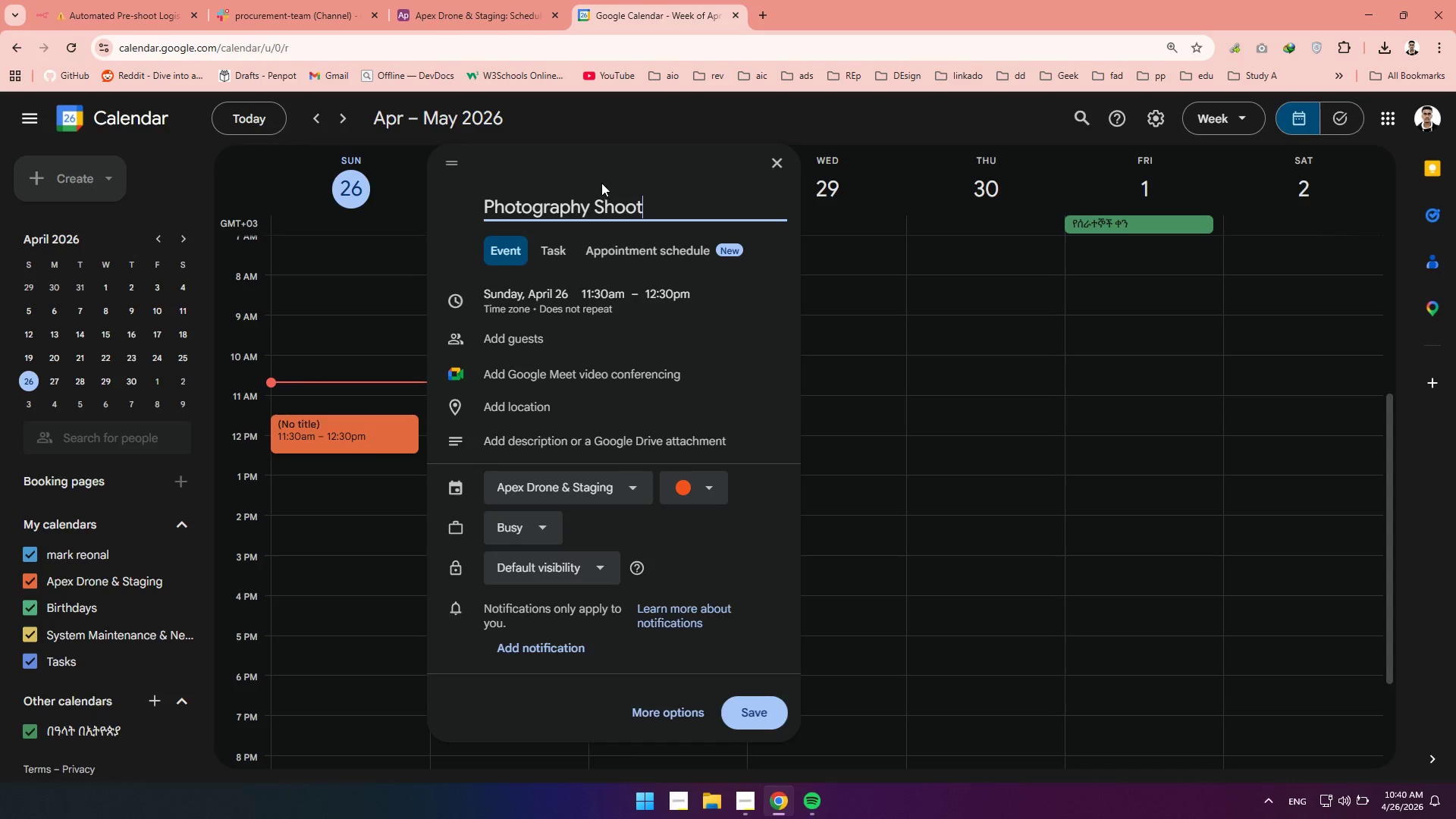 
wait(7.53)
 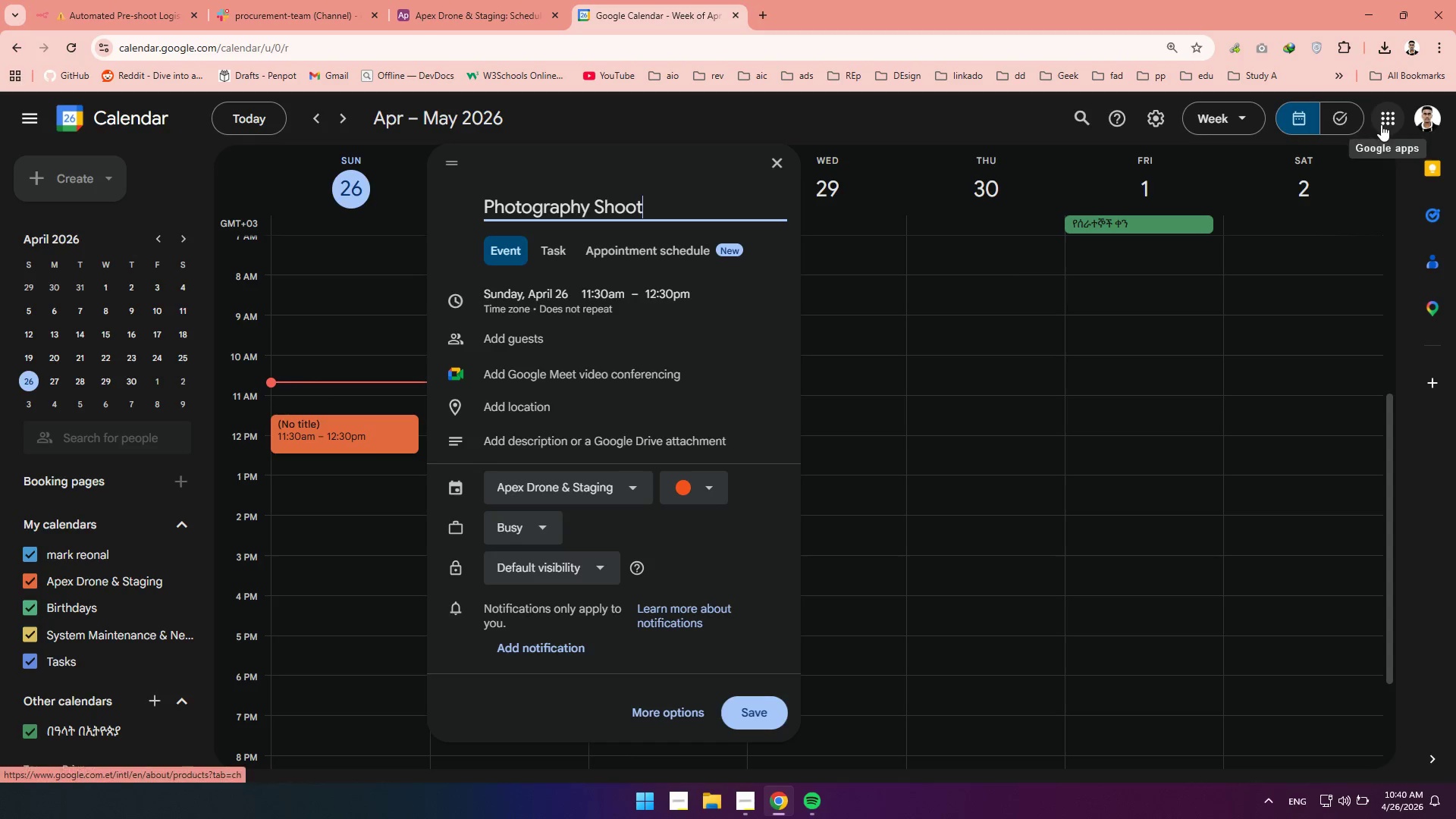 
mouse_move([729, 704])
 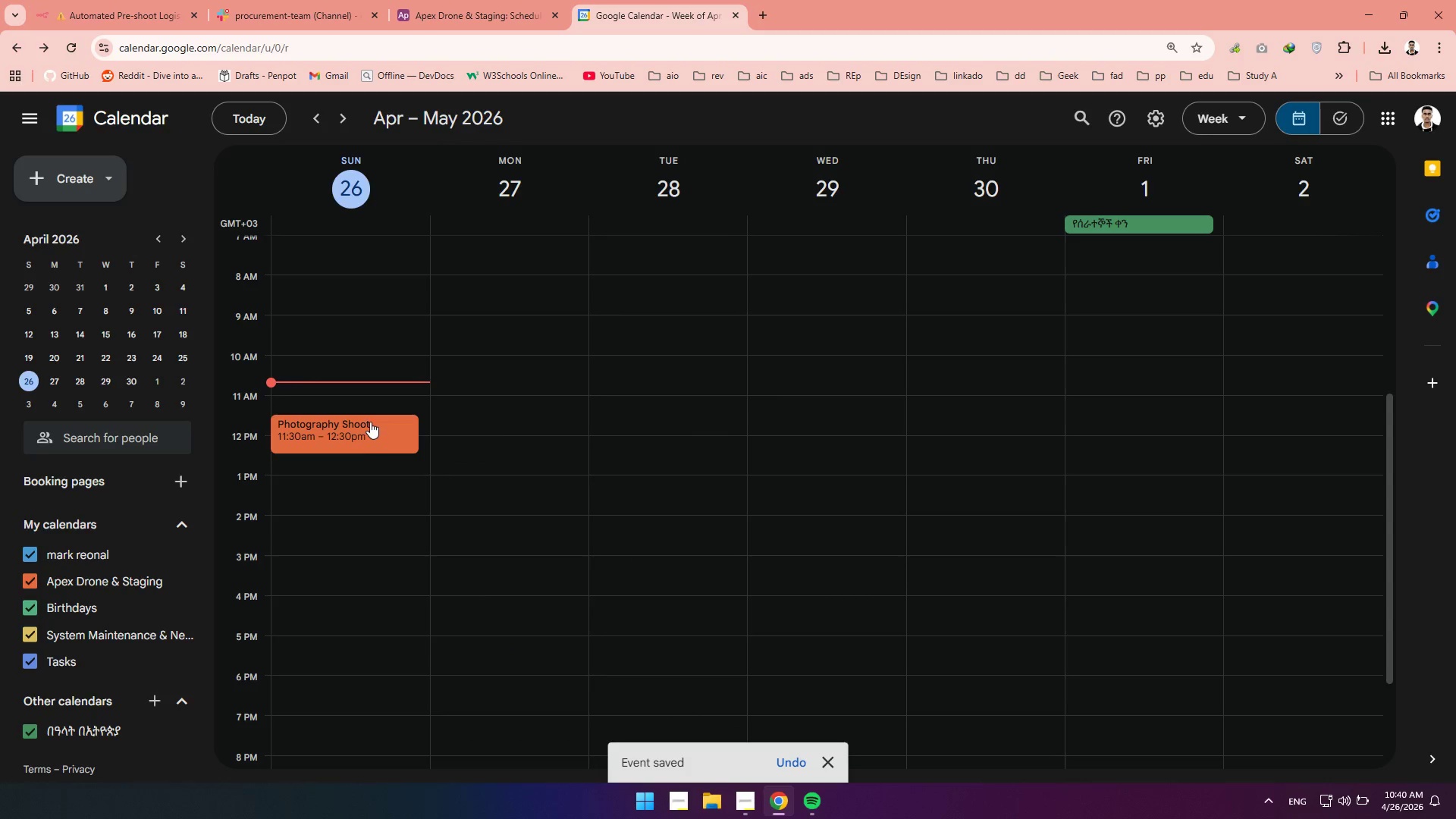 
double_click([370, 422])
 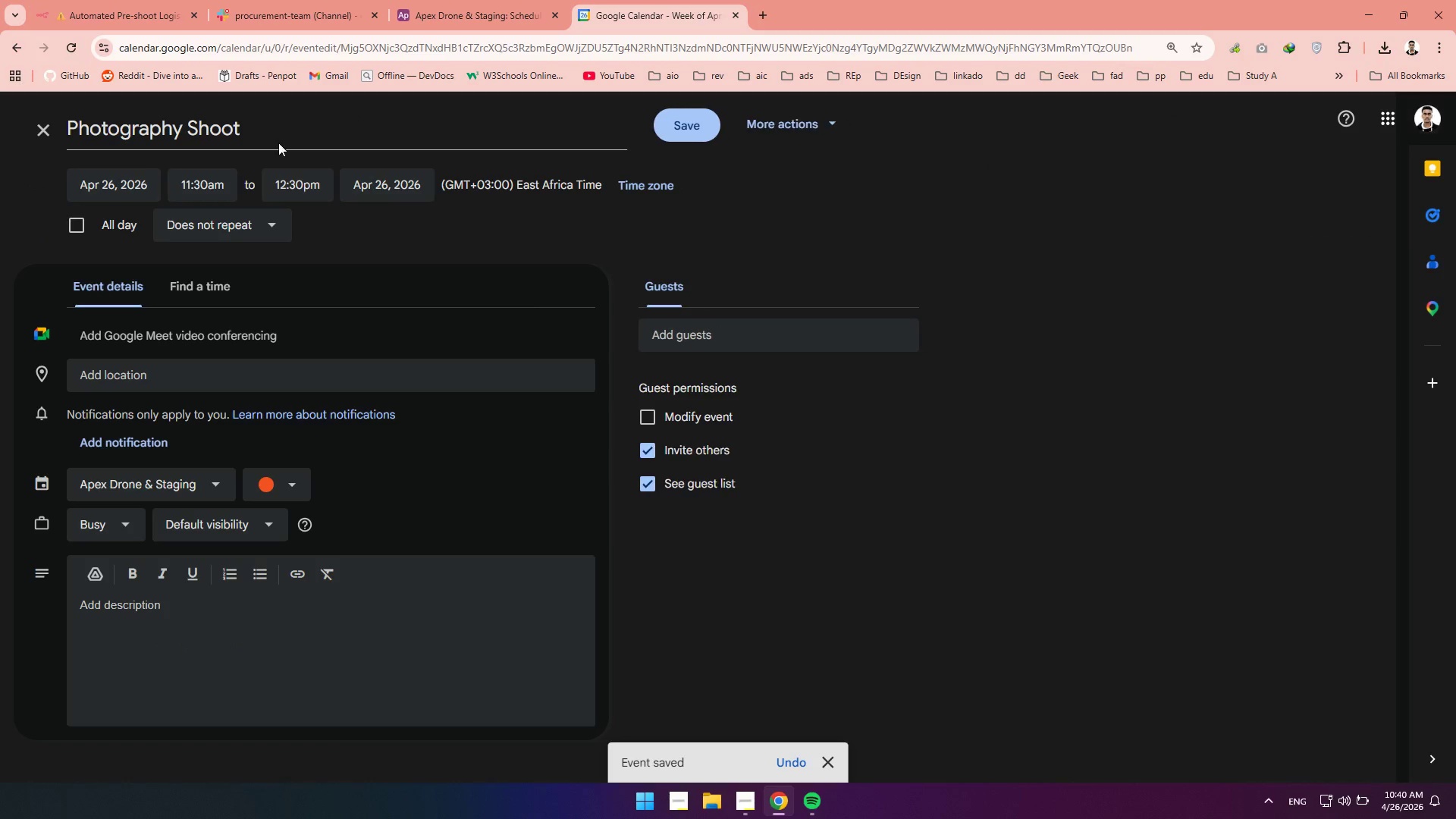 
left_click_drag(start_coordinate=[281, 109], to_coordinate=[266, 127])
 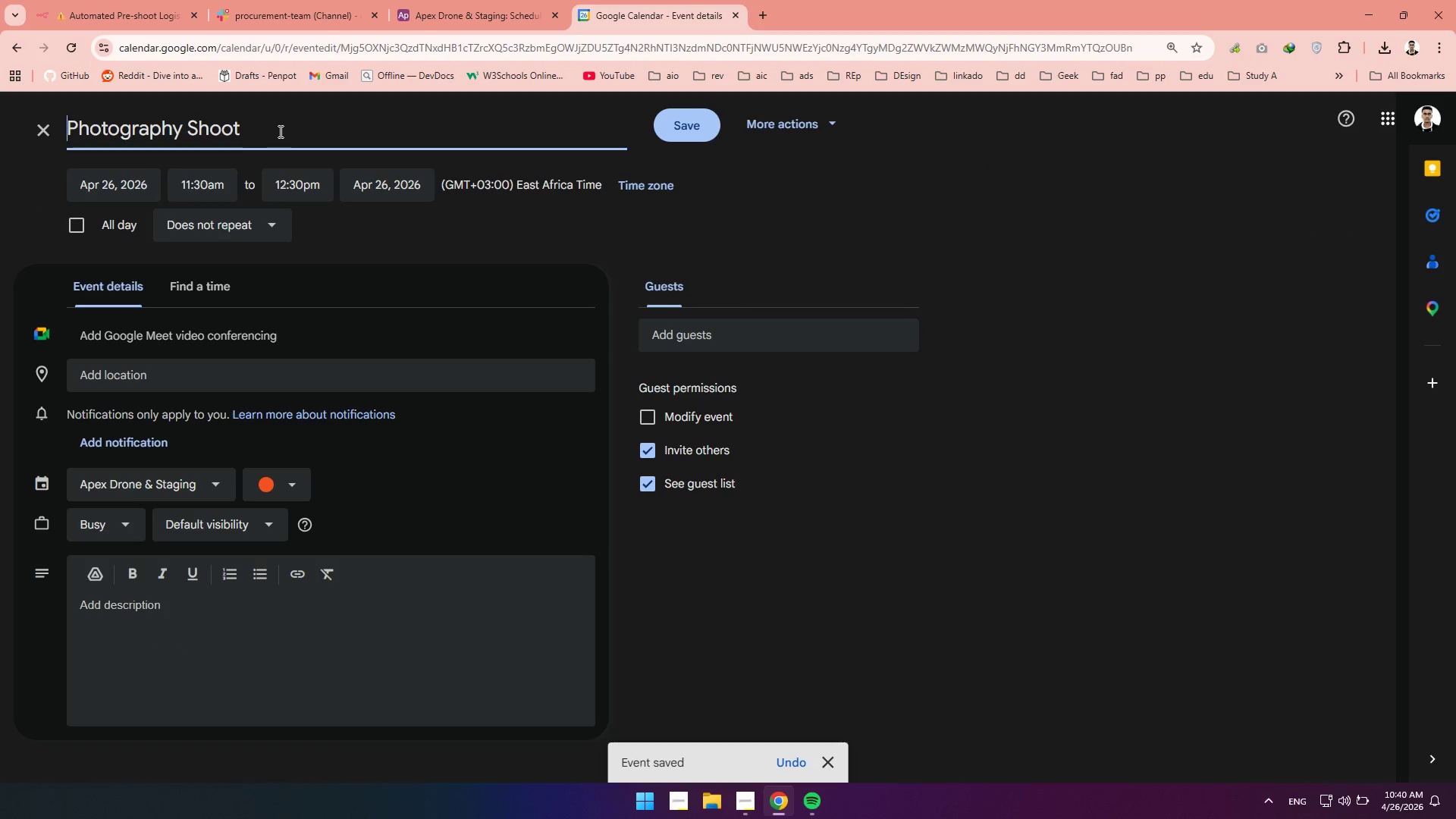 
double_click([279, 131])
 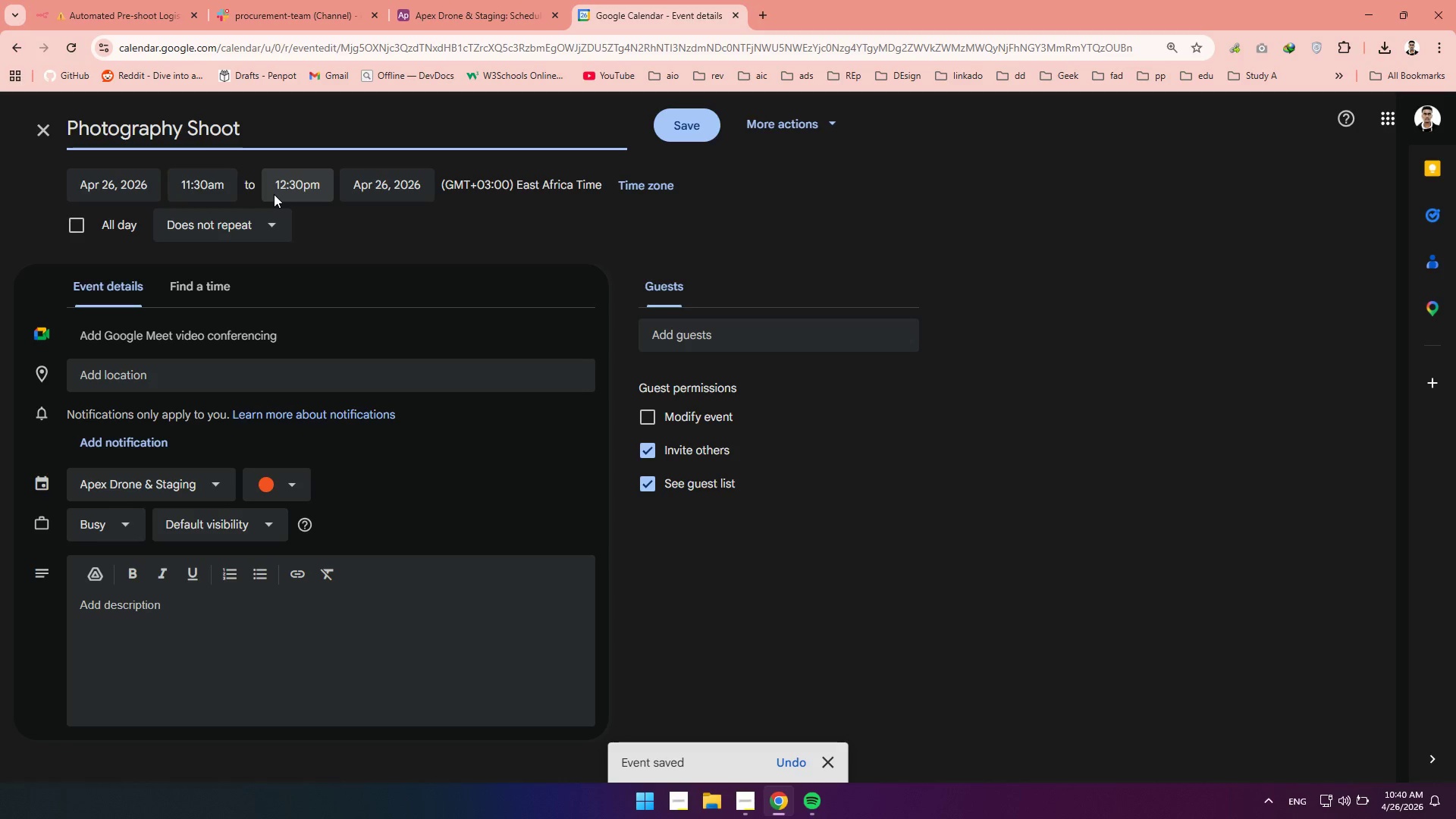 
type( For the new cliet)
key(Backspace)
type(nt)
 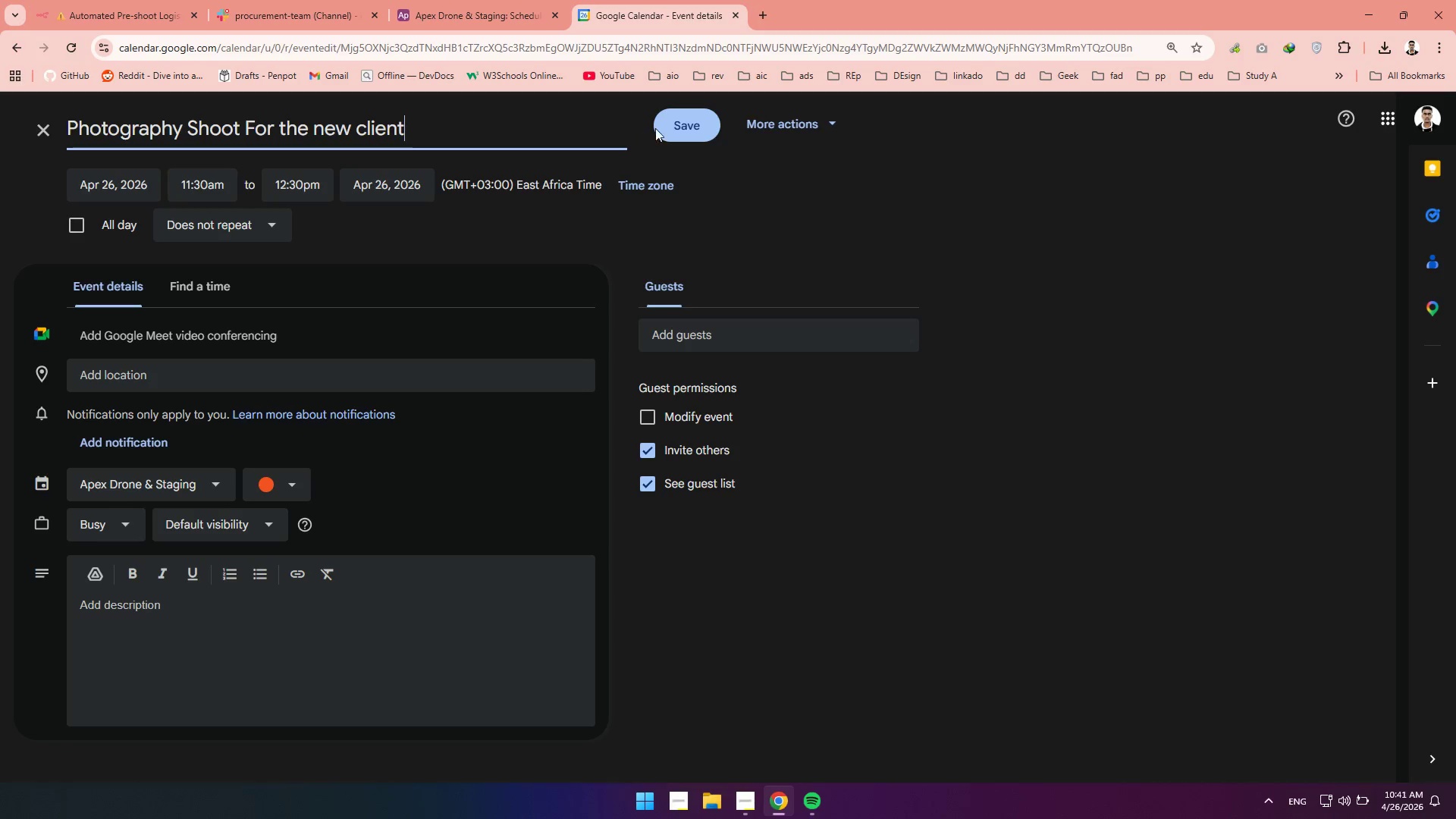 
left_click([661, 127])
 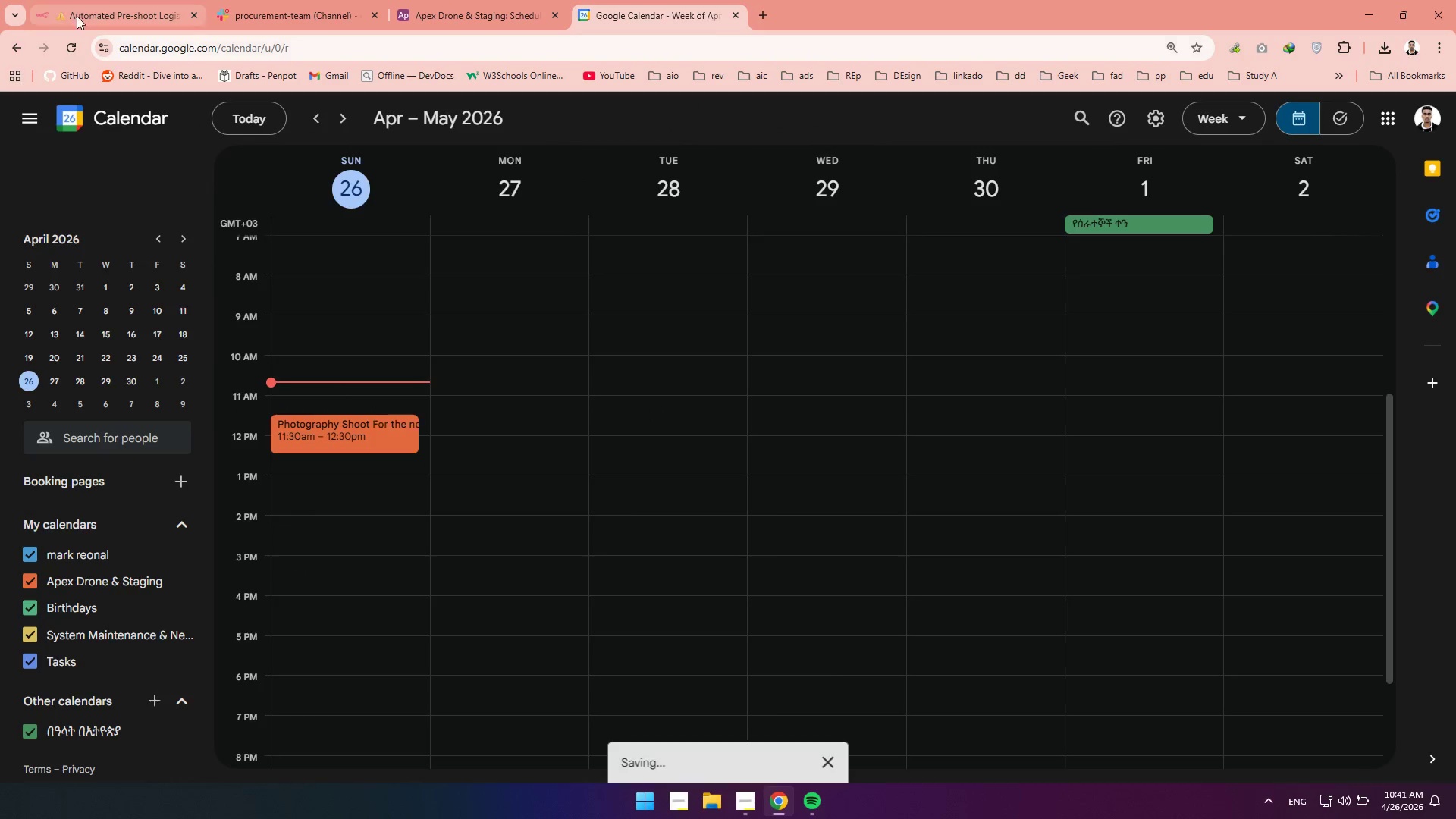 
left_click([78, 15])
 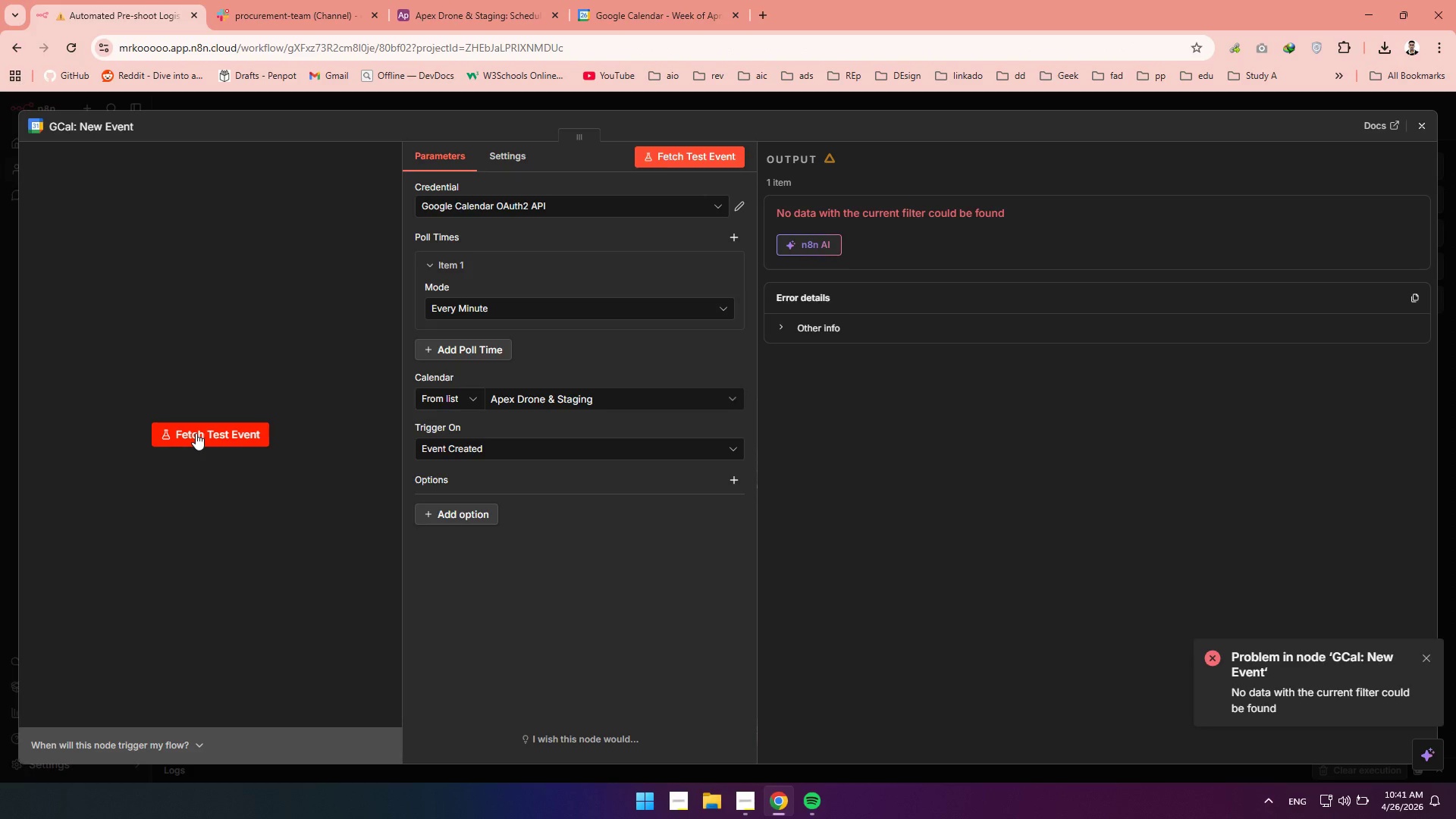 
left_click([196, 434])
 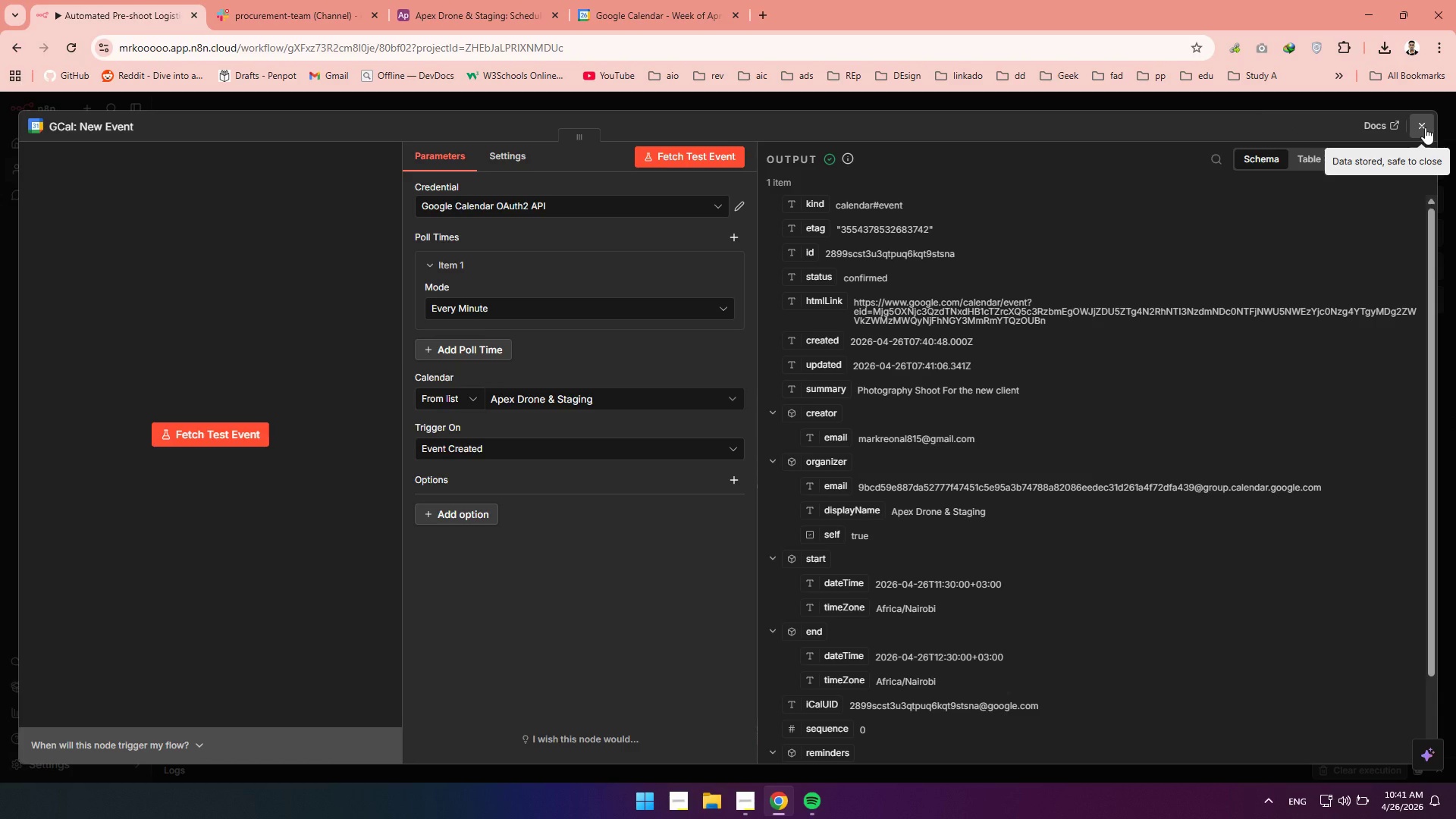 
wait(25.8)
 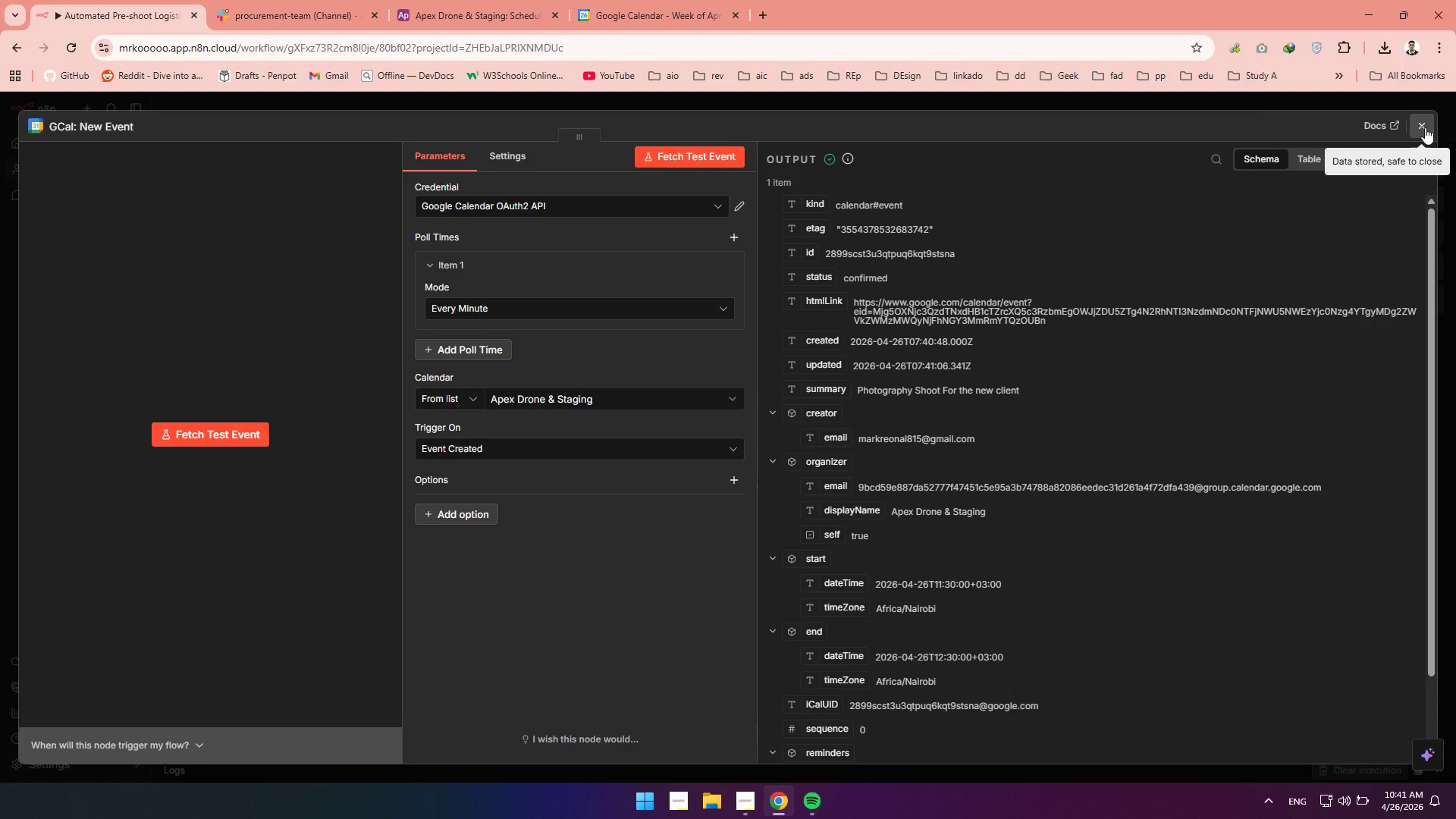 
left_click([1425, 127])
 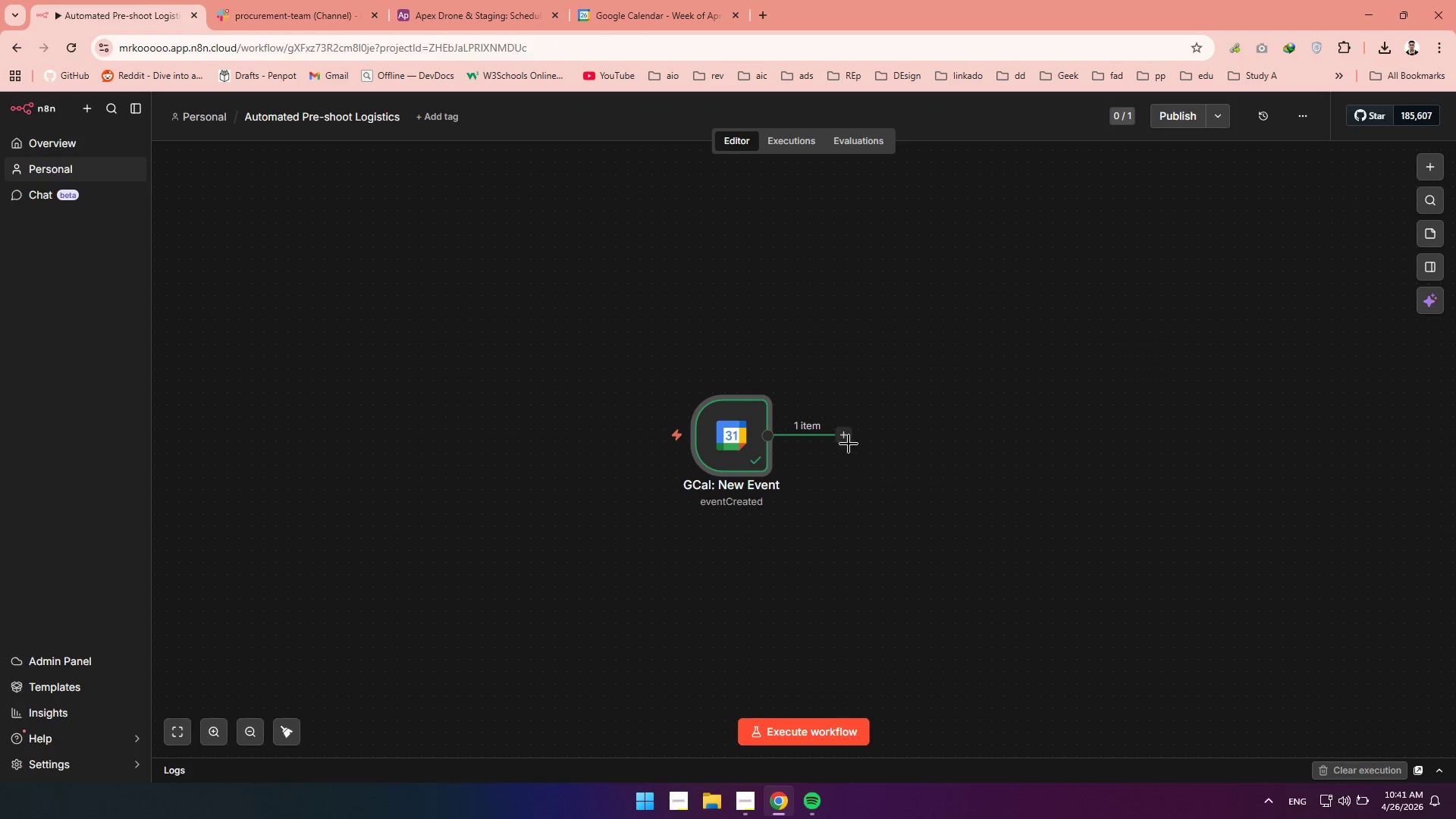 
left_click([840, 432])
 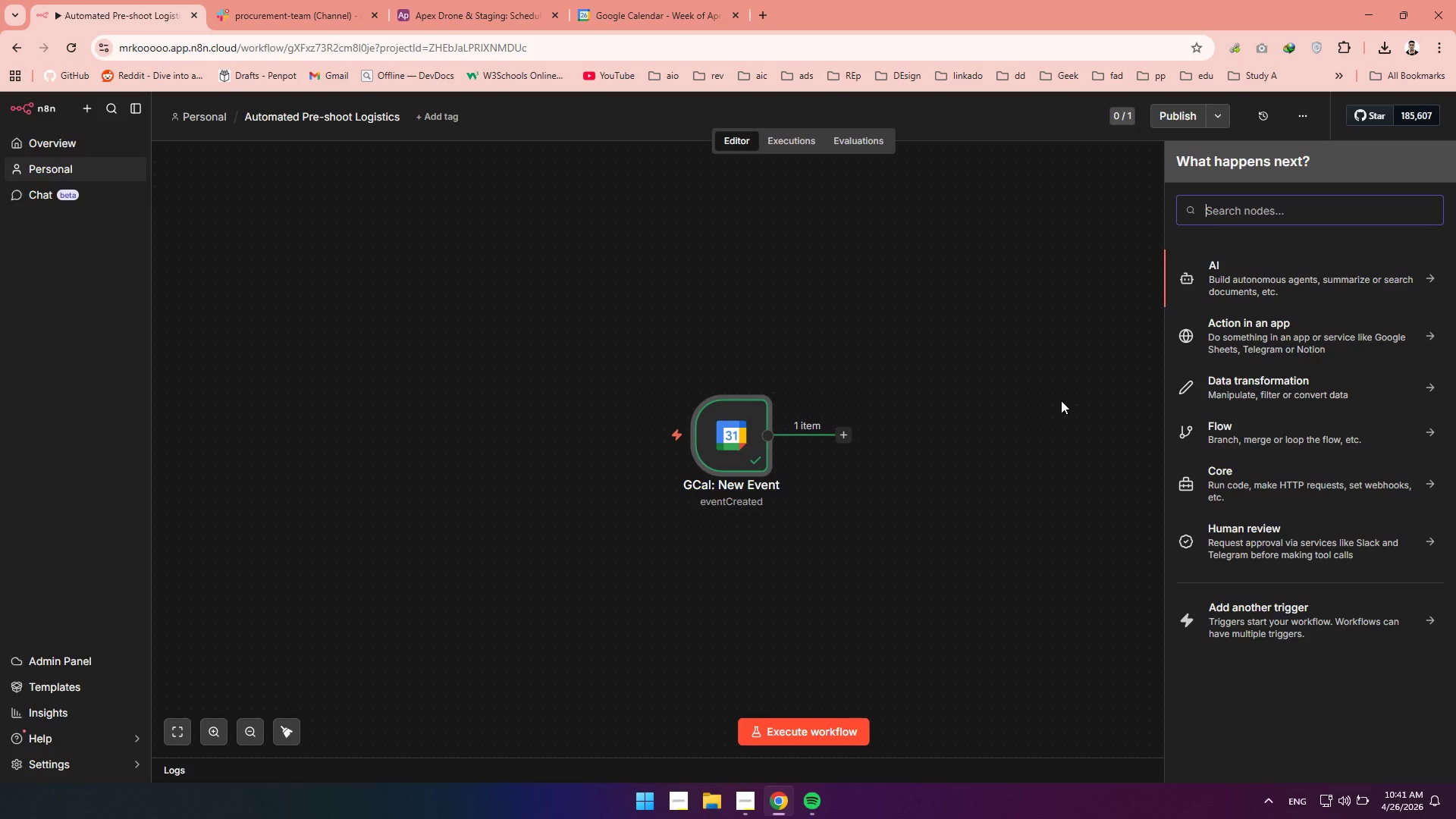 
type(if)
 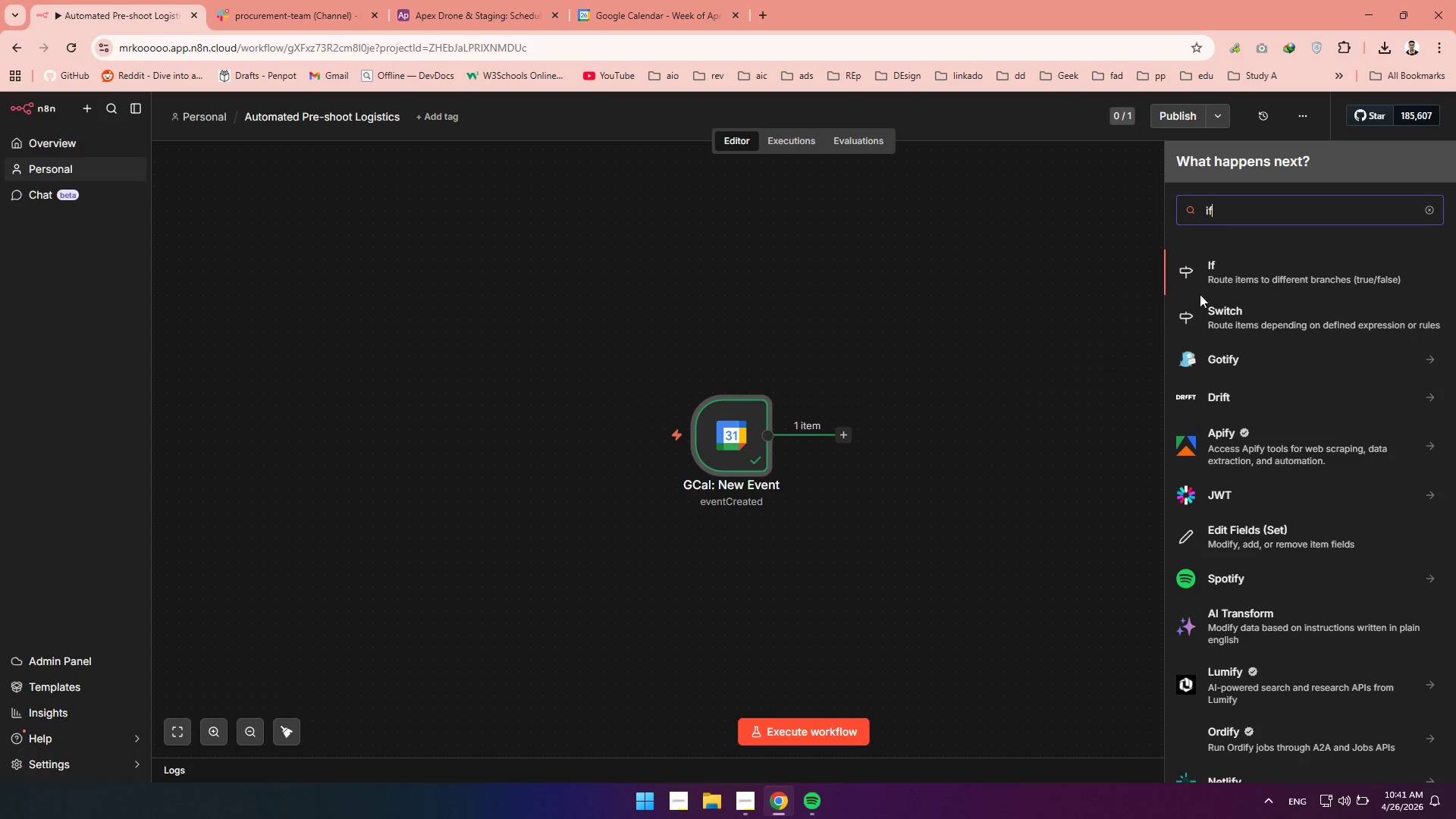 
left_click([1241, 269])
 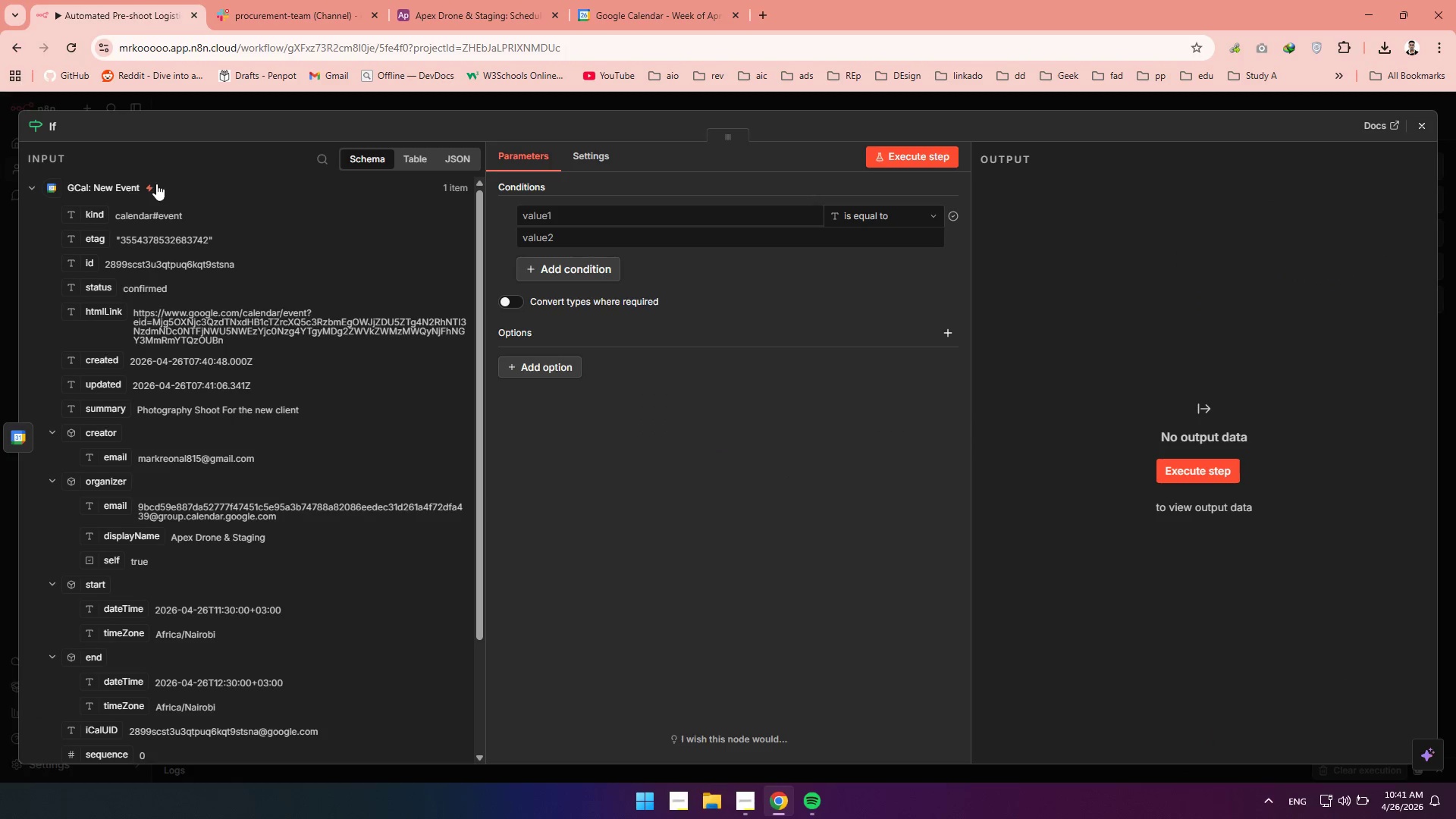 
left_click([58, 132])
 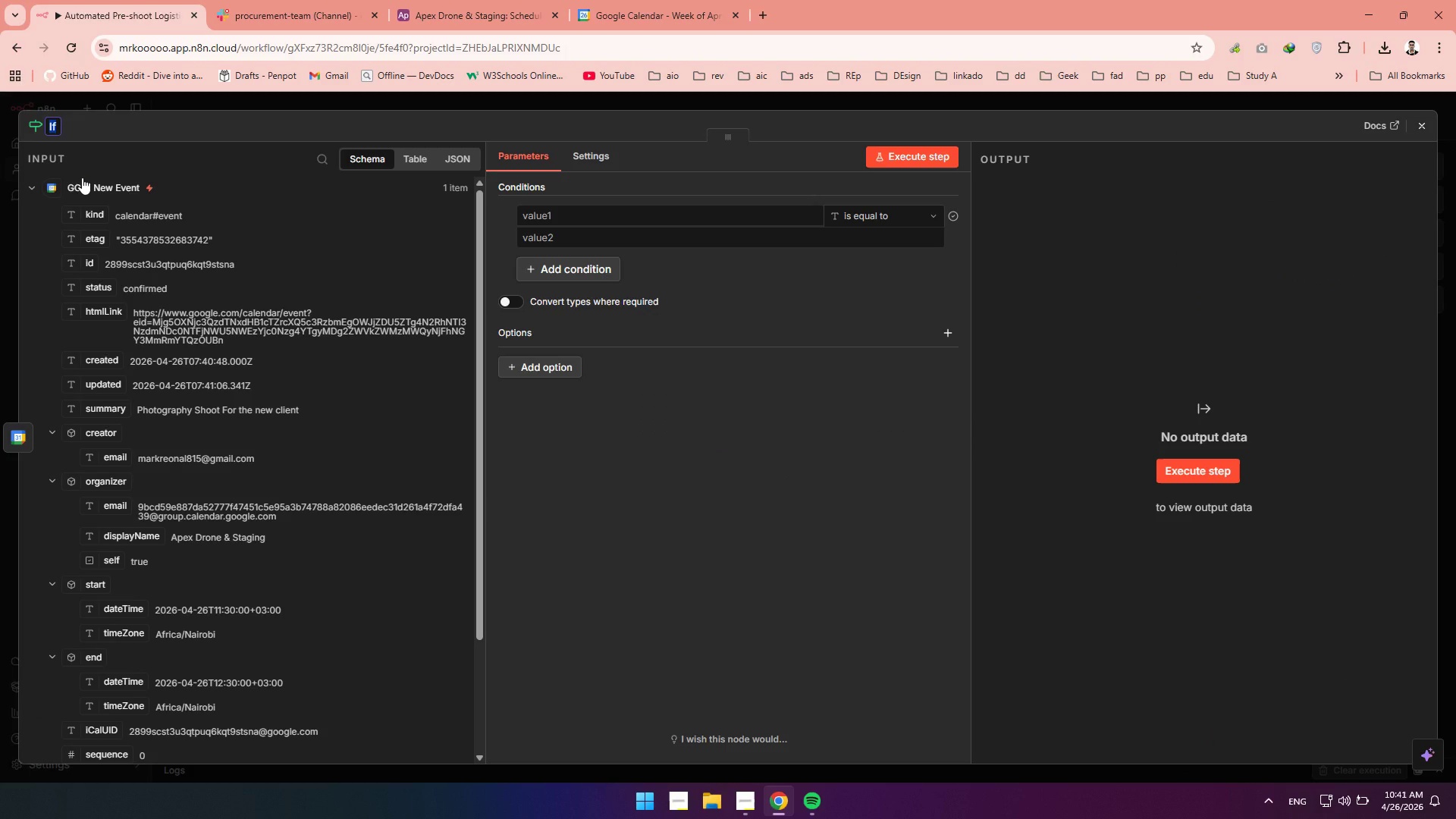 
type(If )
 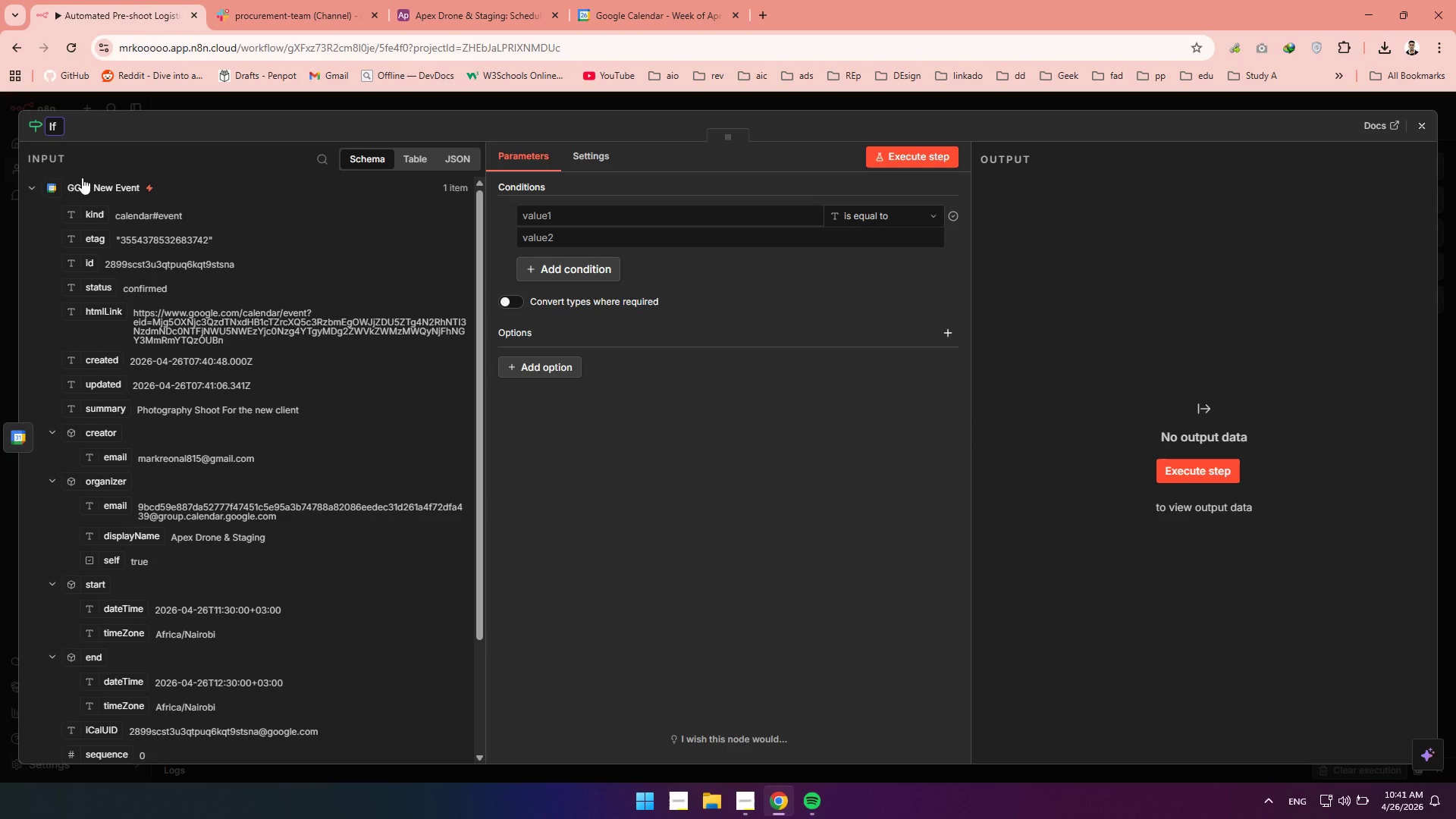 
type(PHoto)
key(Backspace)
key(Backspace)
key(Backspace)
key(Backspace)
type(hotoG)
key(Backspace)
type(graphy)
 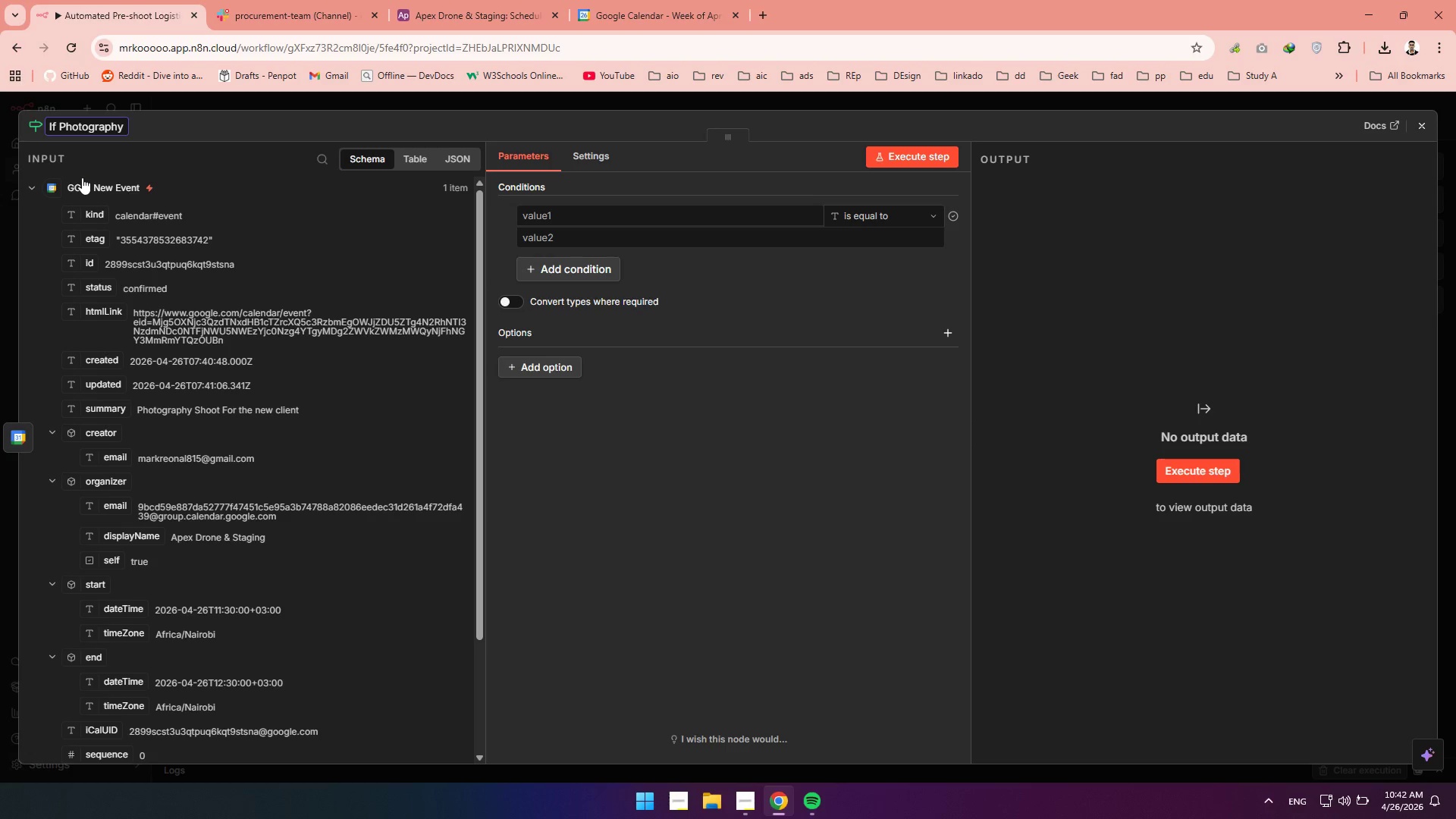 
wait(5.53)
 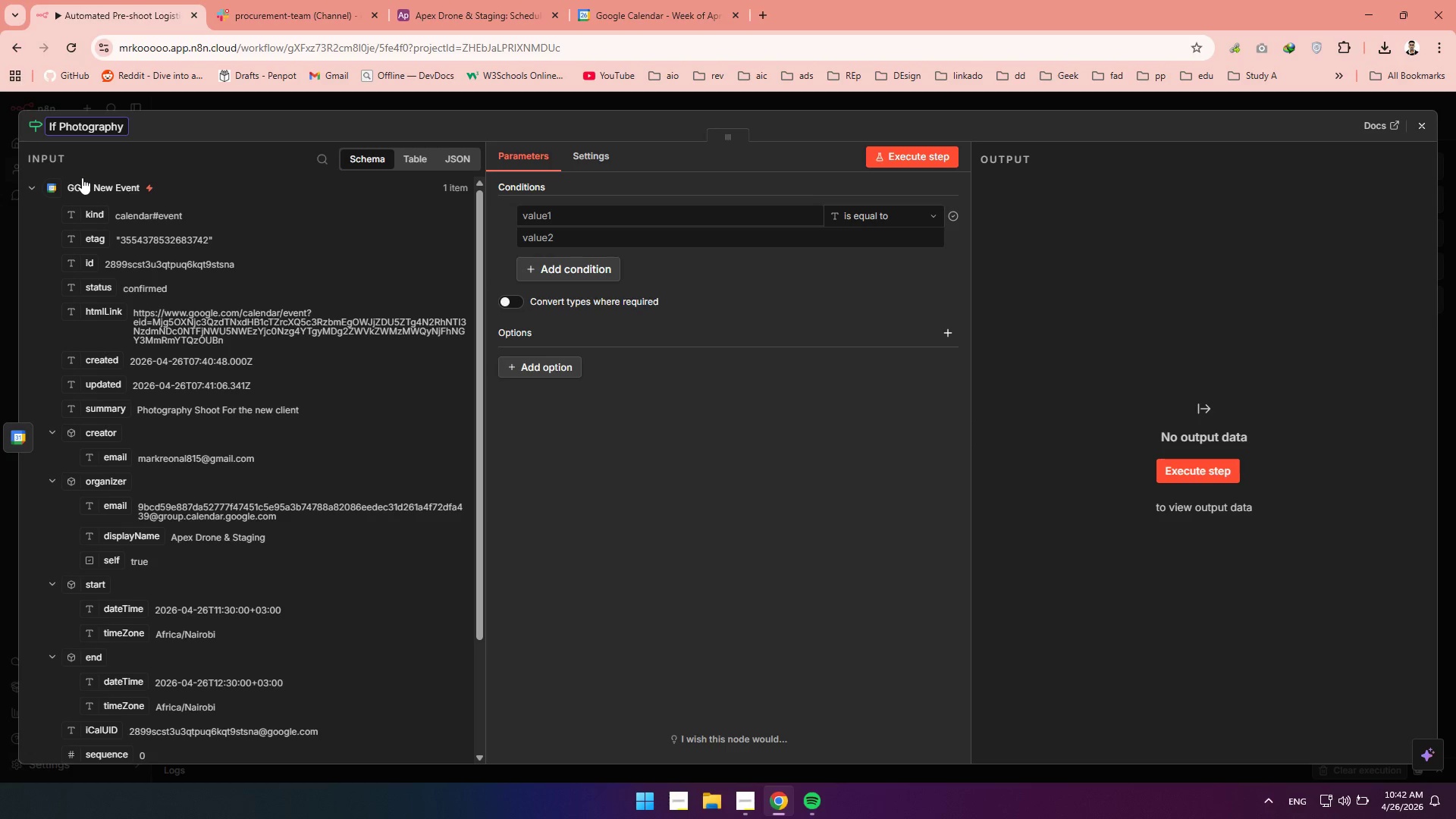 
left_click([209, 124])
 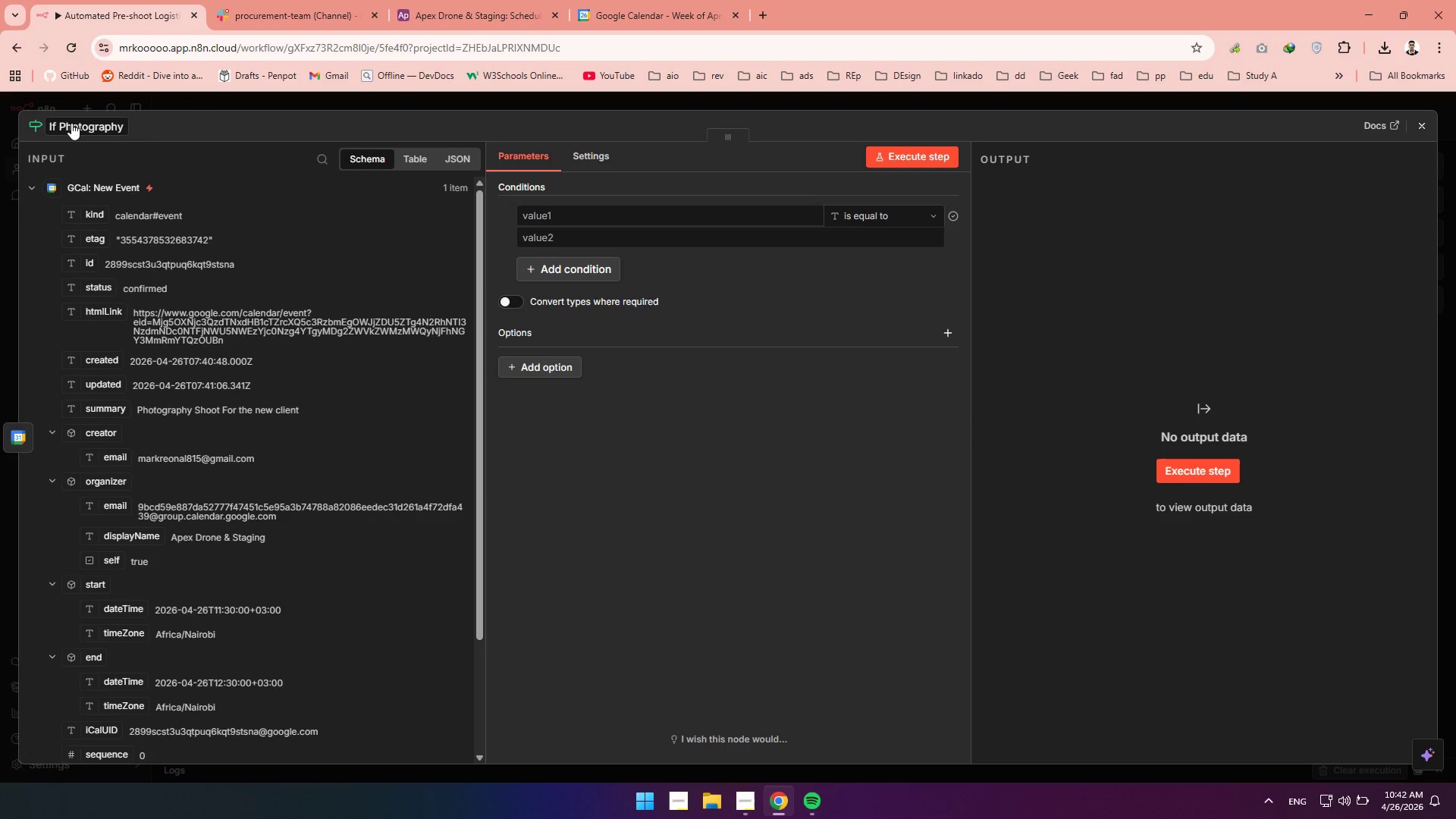 
double_click([71, 122])
 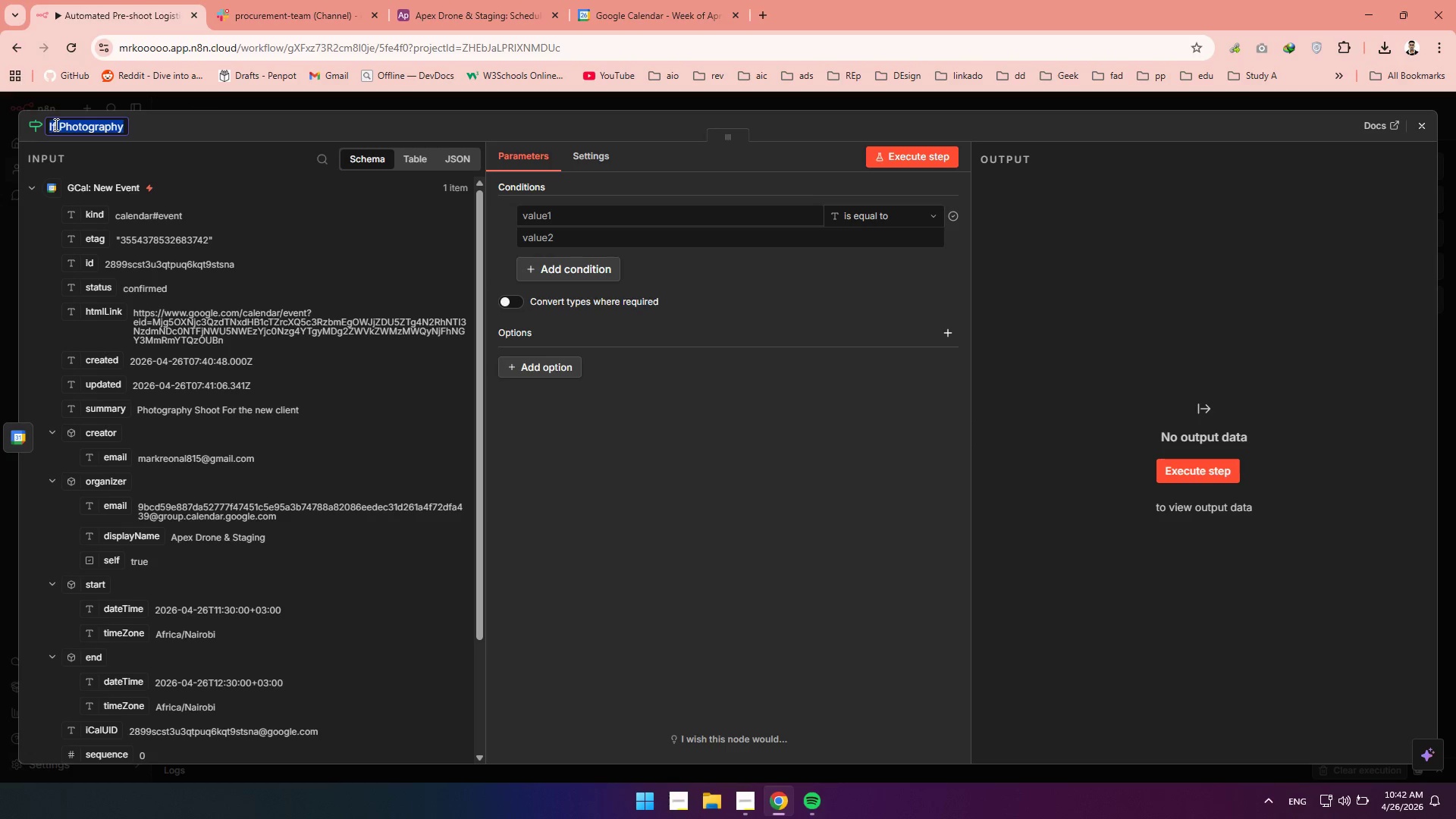 
left_click([55, 124])
 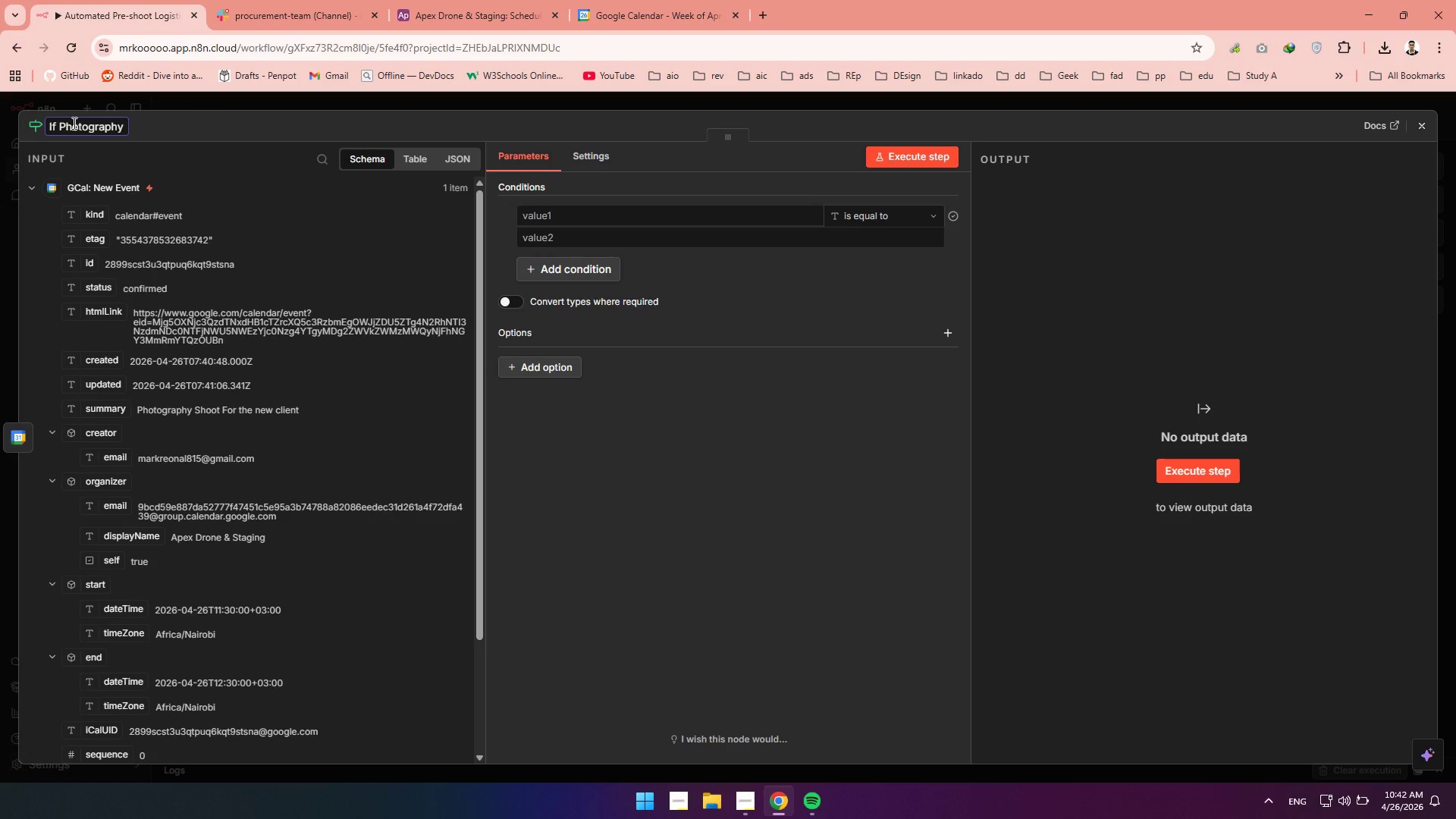 
key(Backspace)
 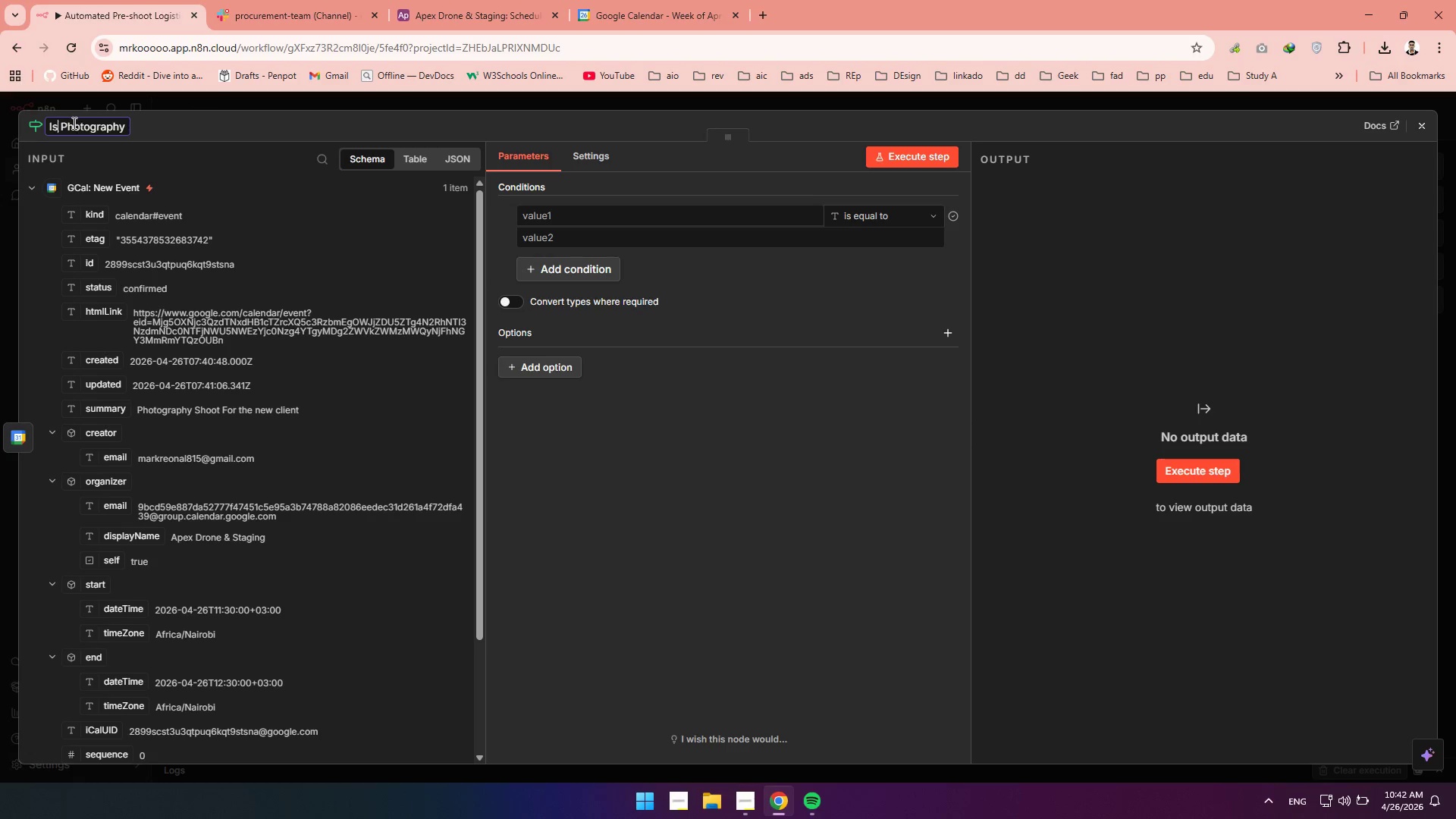 
key(S)
 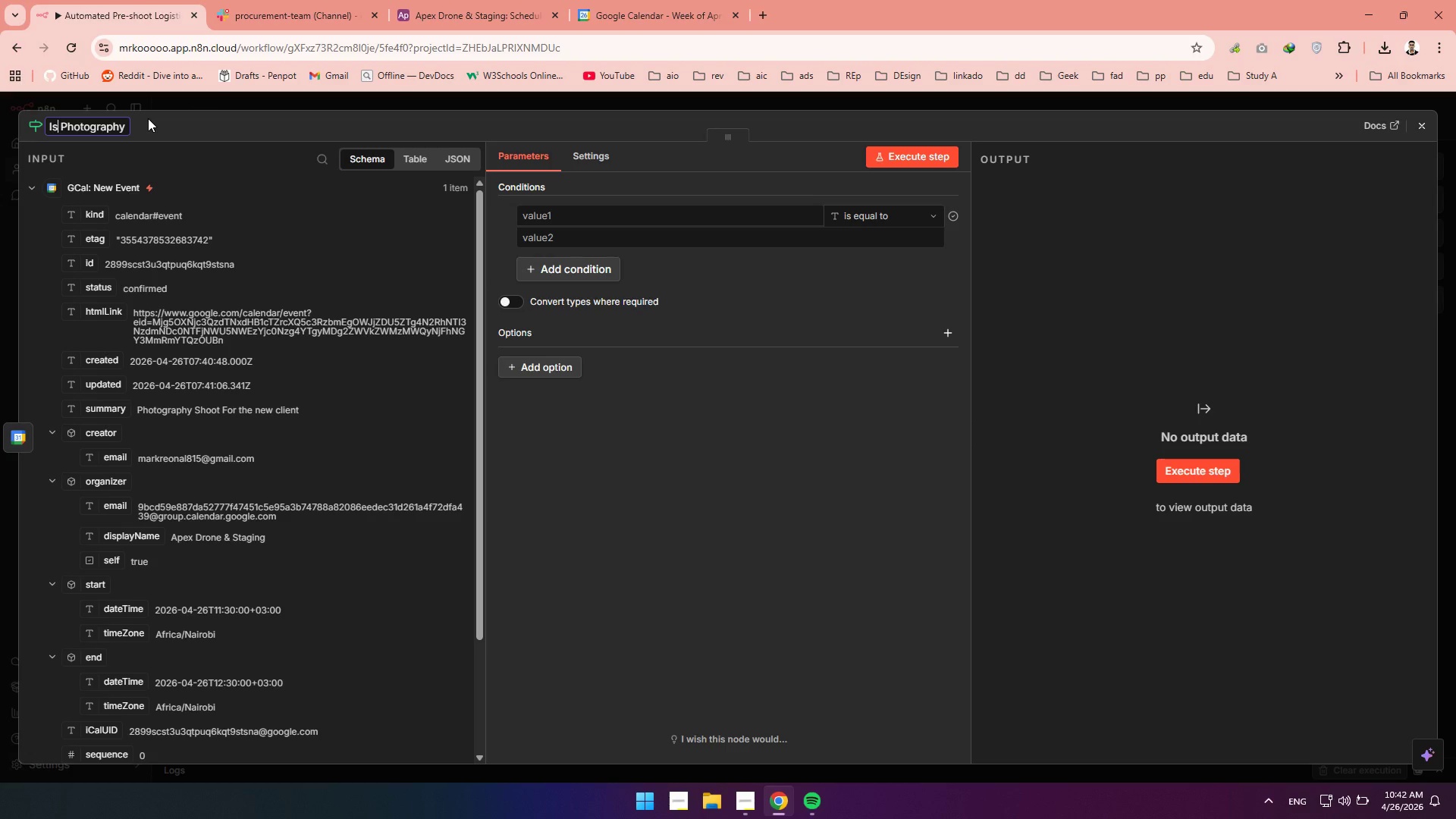 
key(End)
 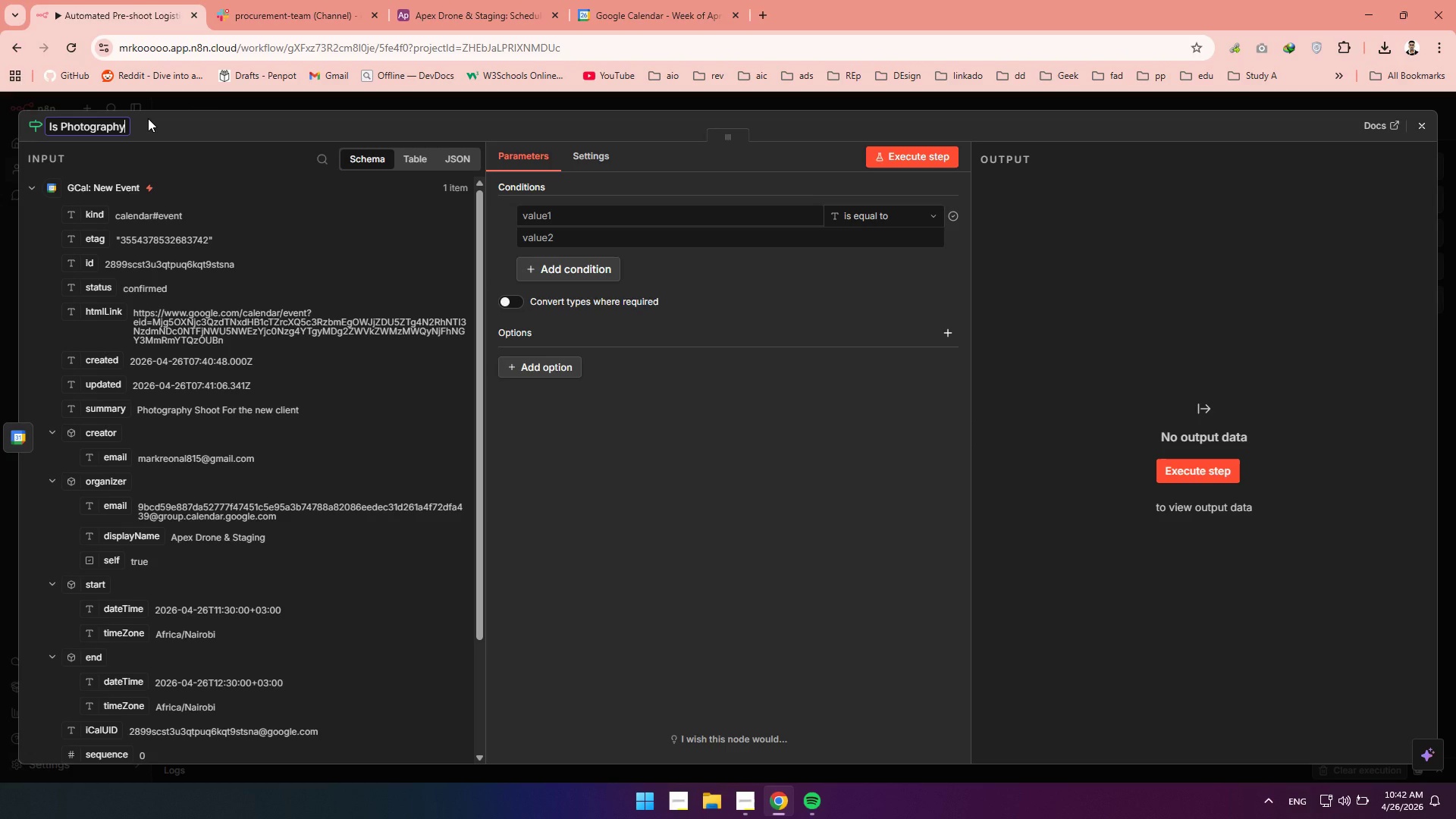 
key(Shift+Slash)
 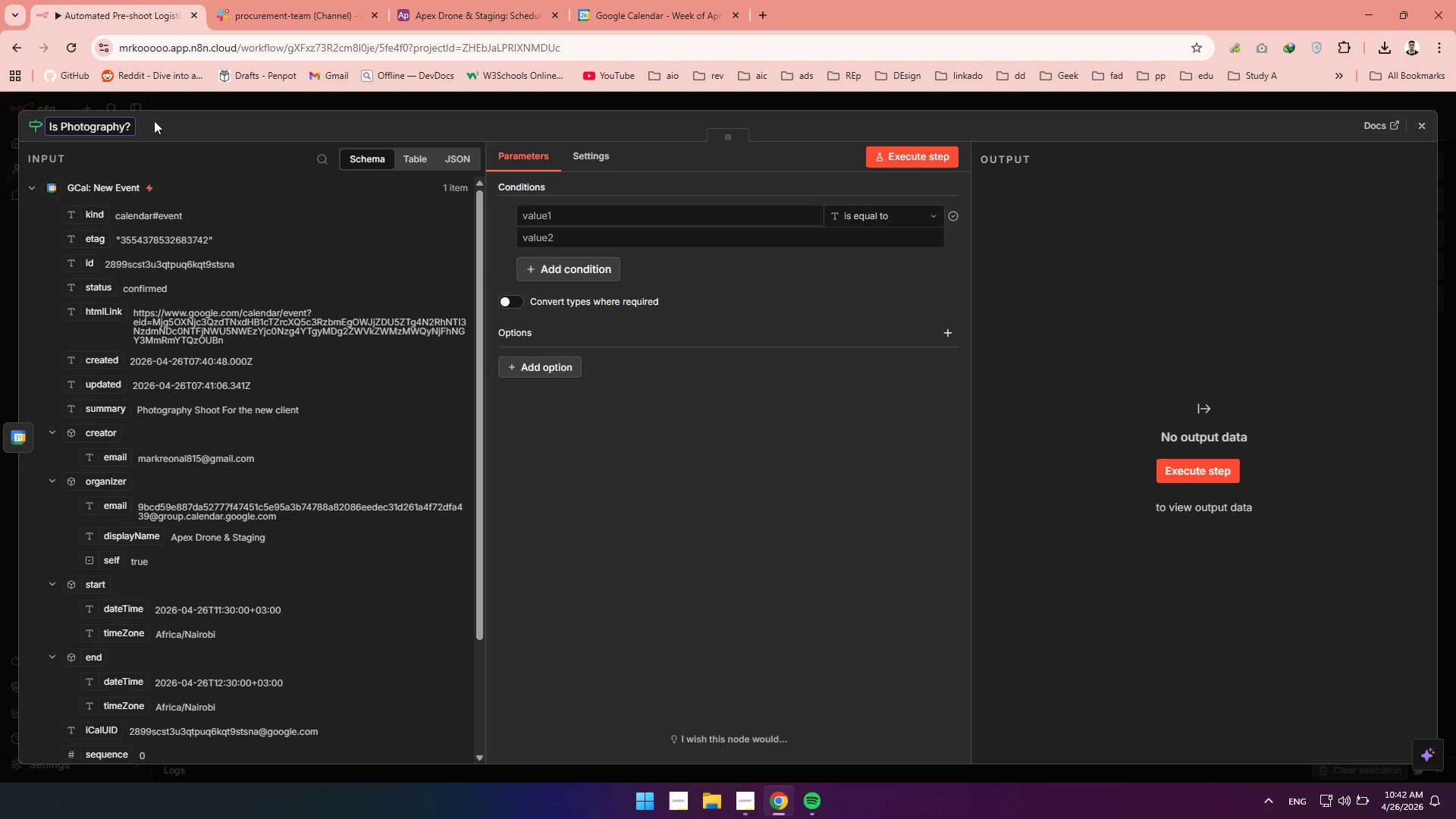 
left_click([154, 122])
 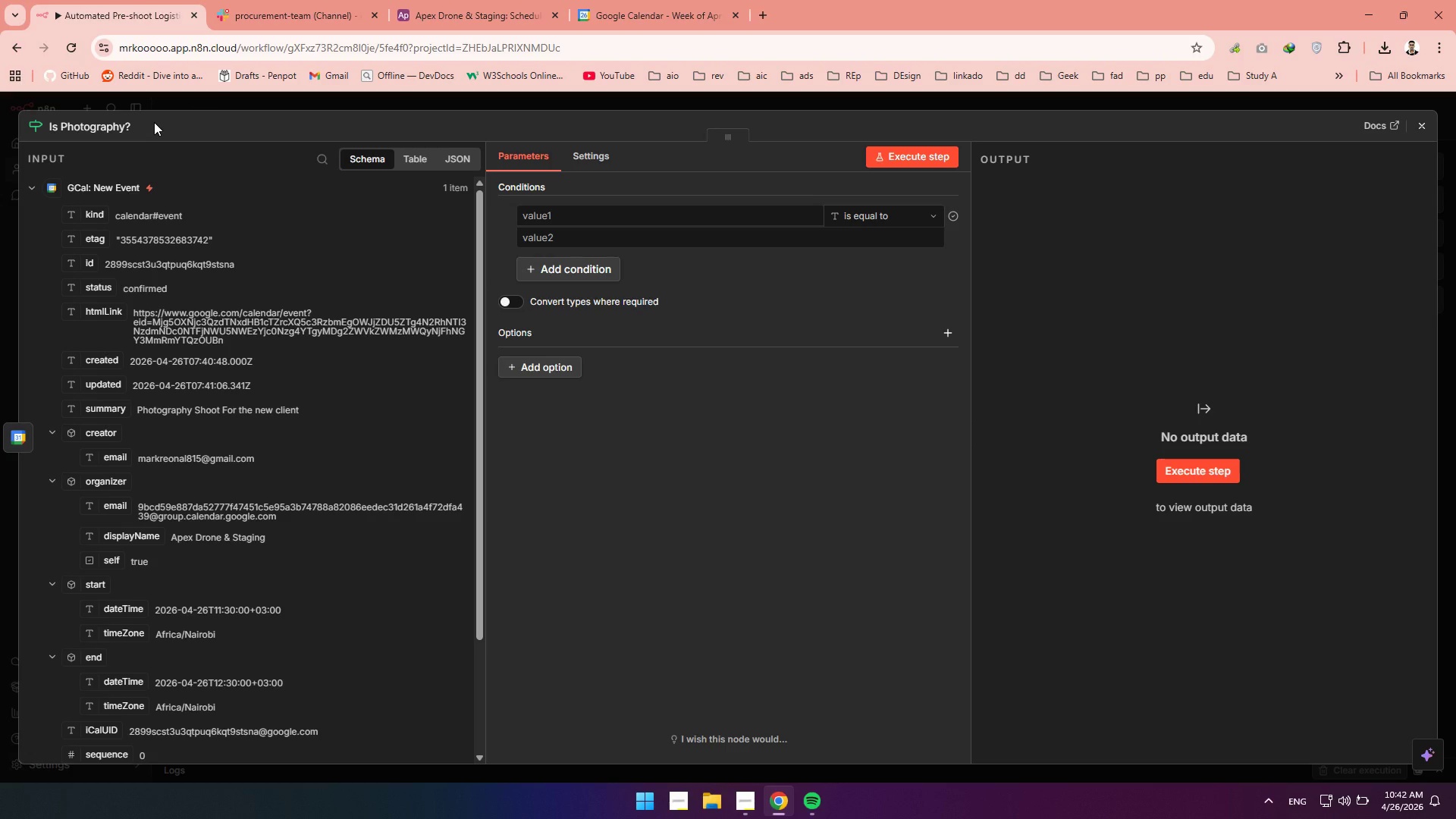 
wait(18.75)
 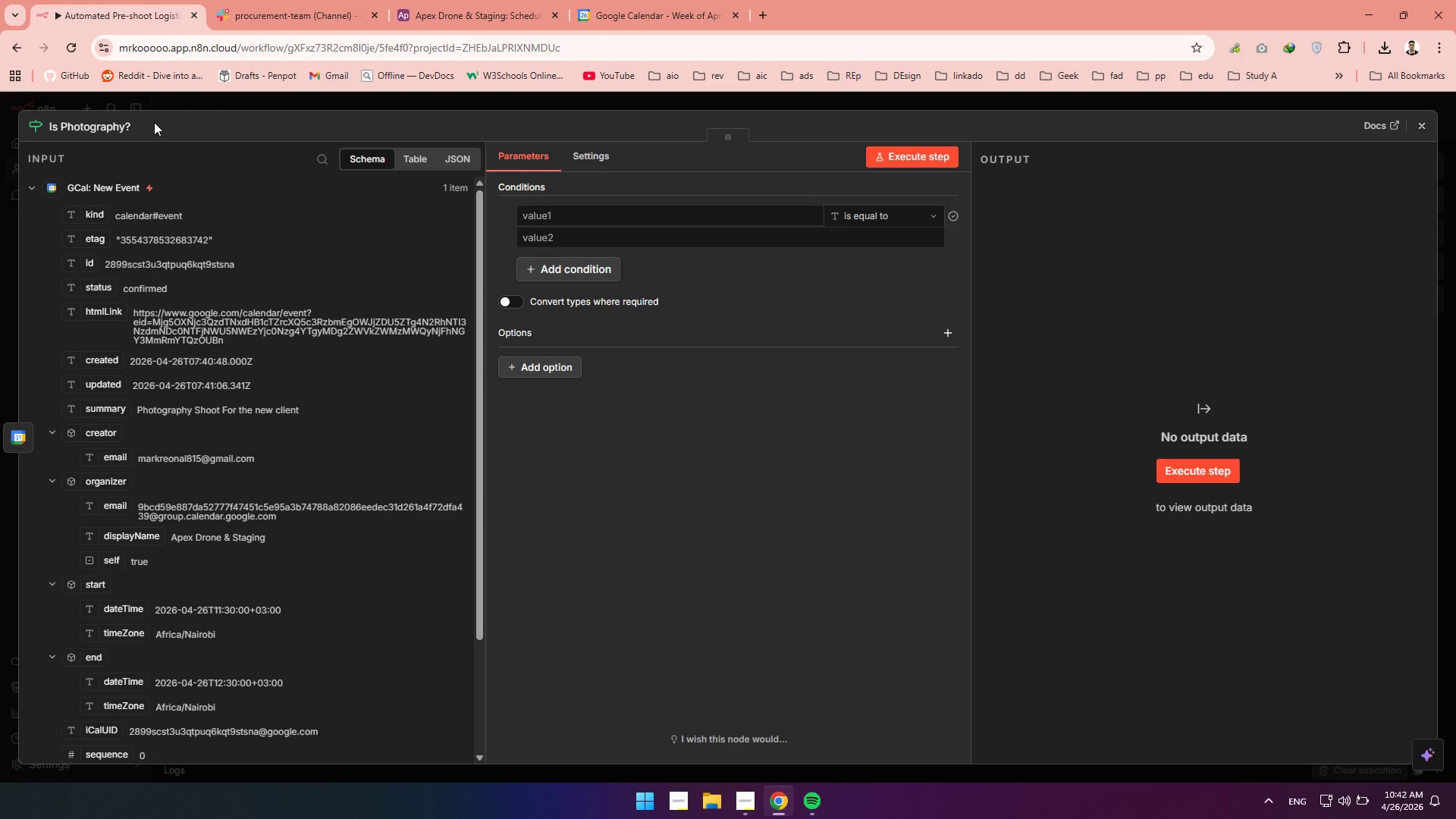 
left_click_drag(start_coordinate=[99, 412], to_coordinate=[570, 213])
 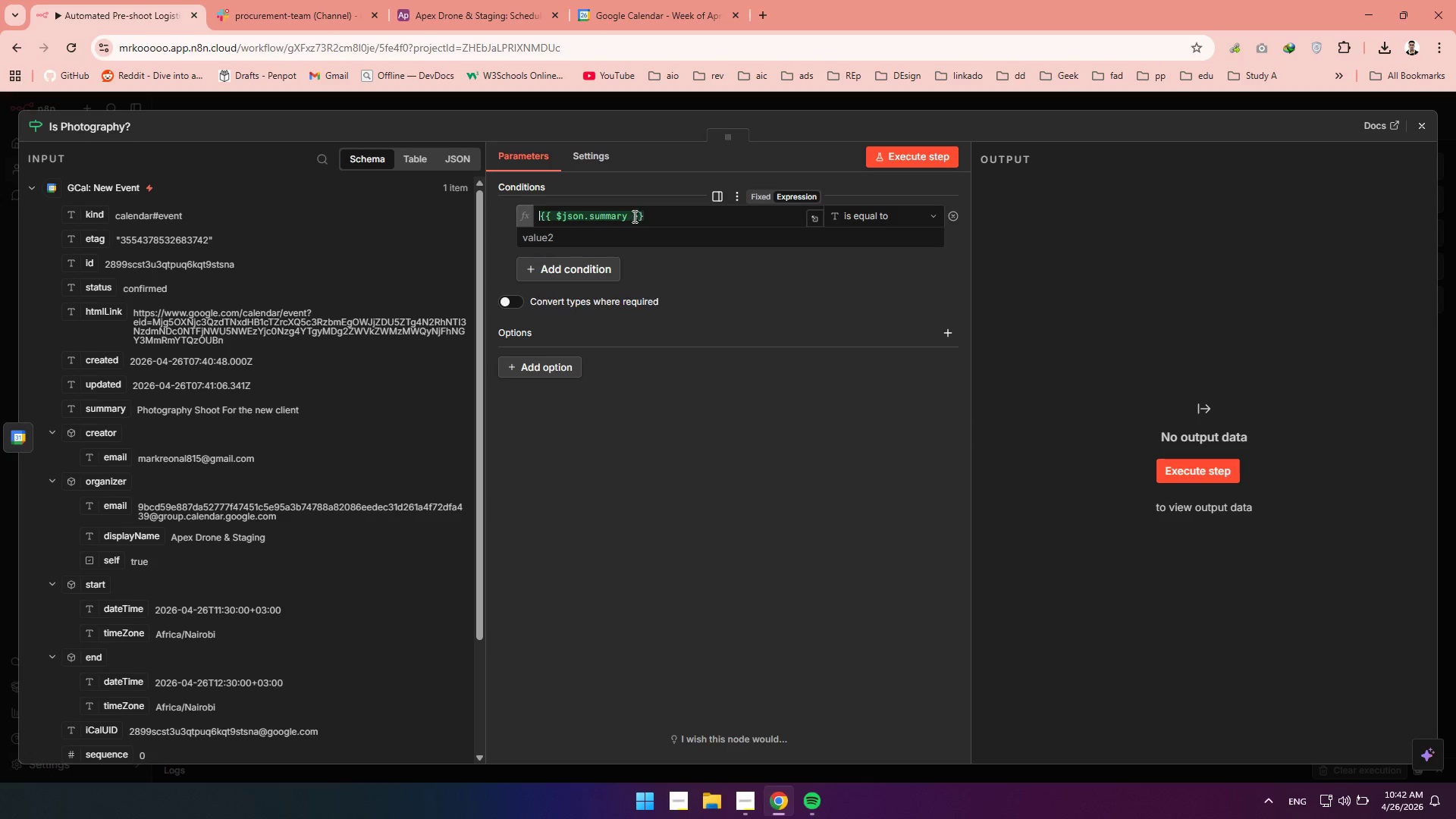 
left_click([631, 215])
 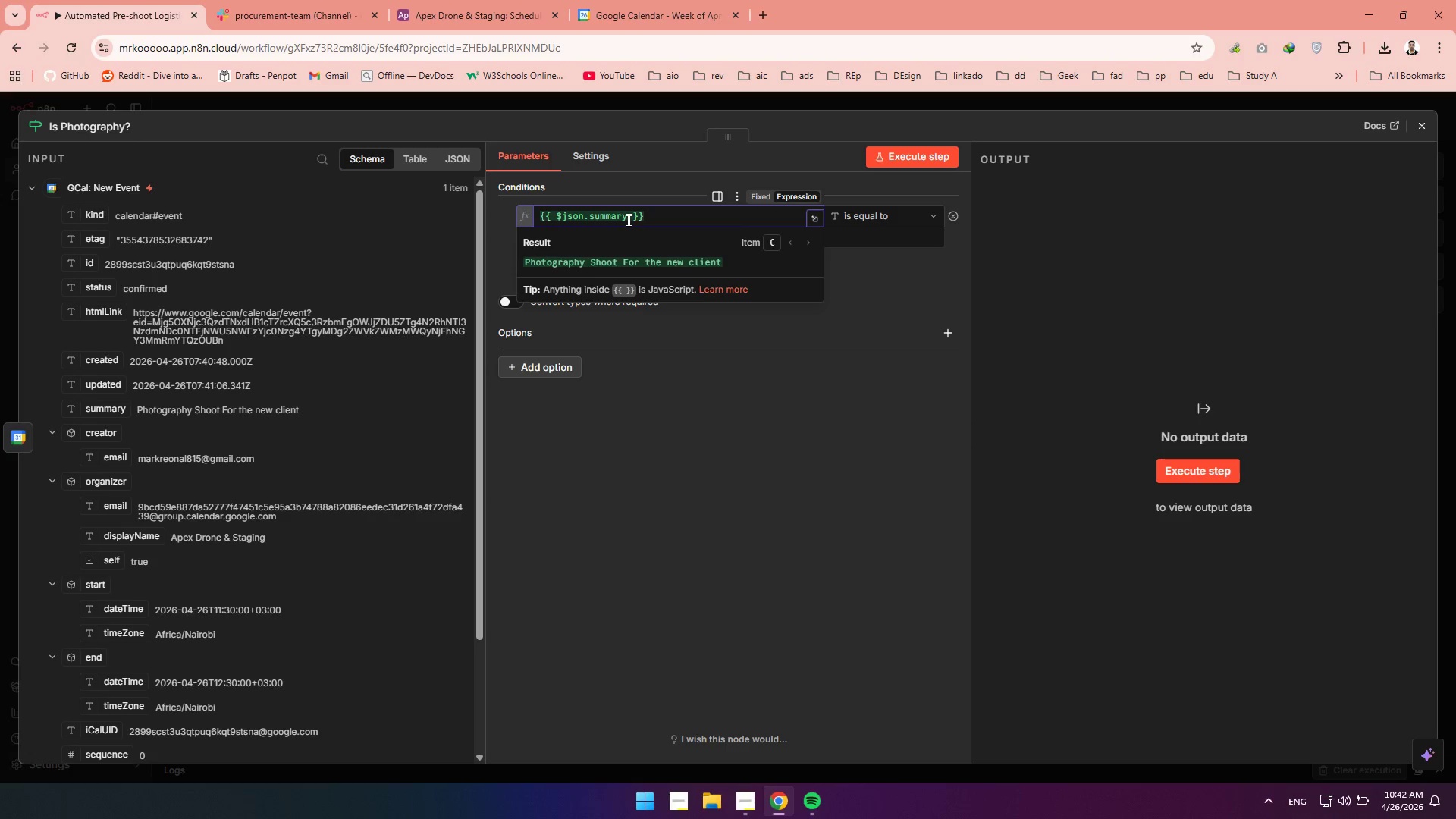 
left_click([627, 219])
 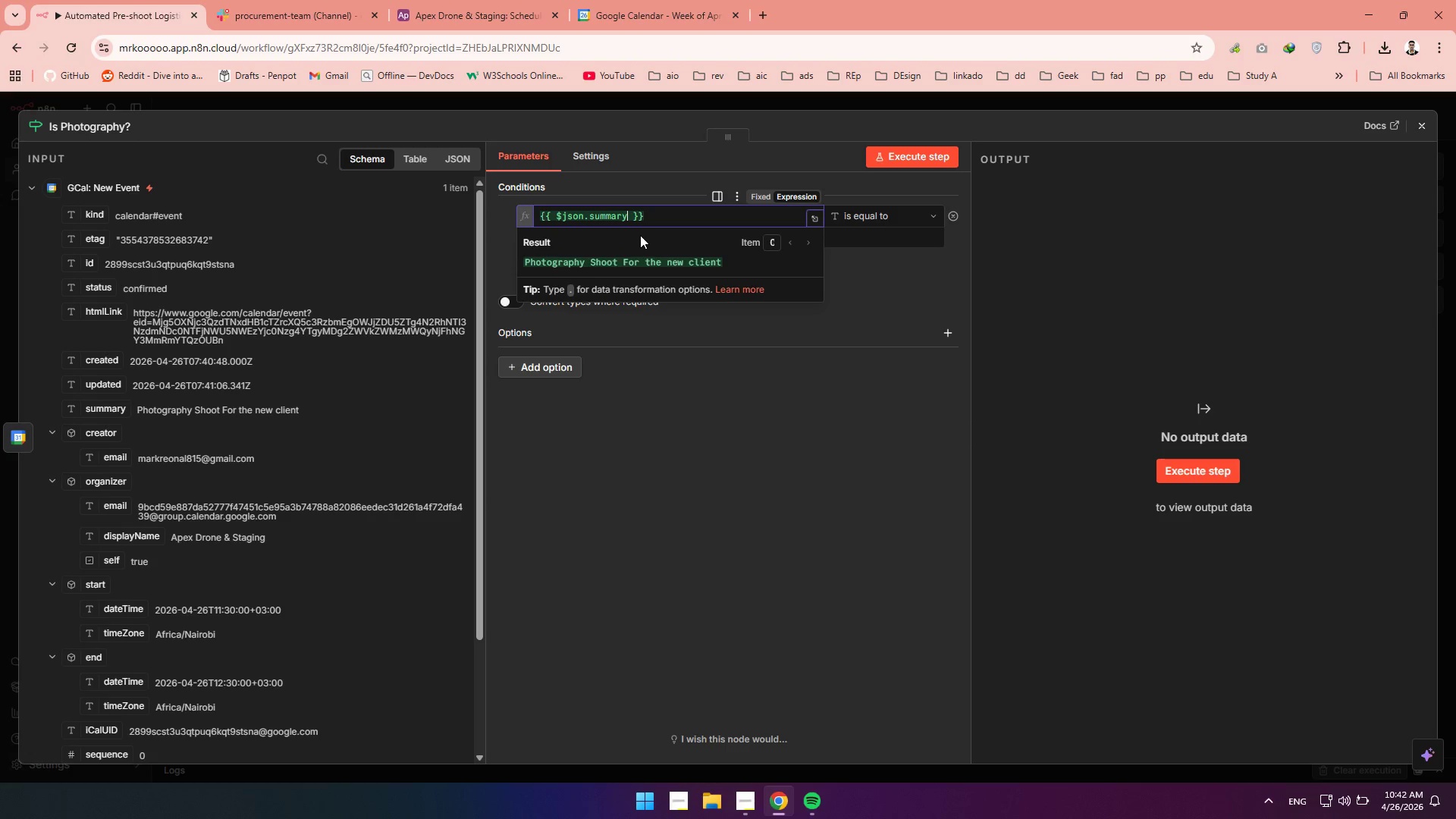 
type(.tolo)
 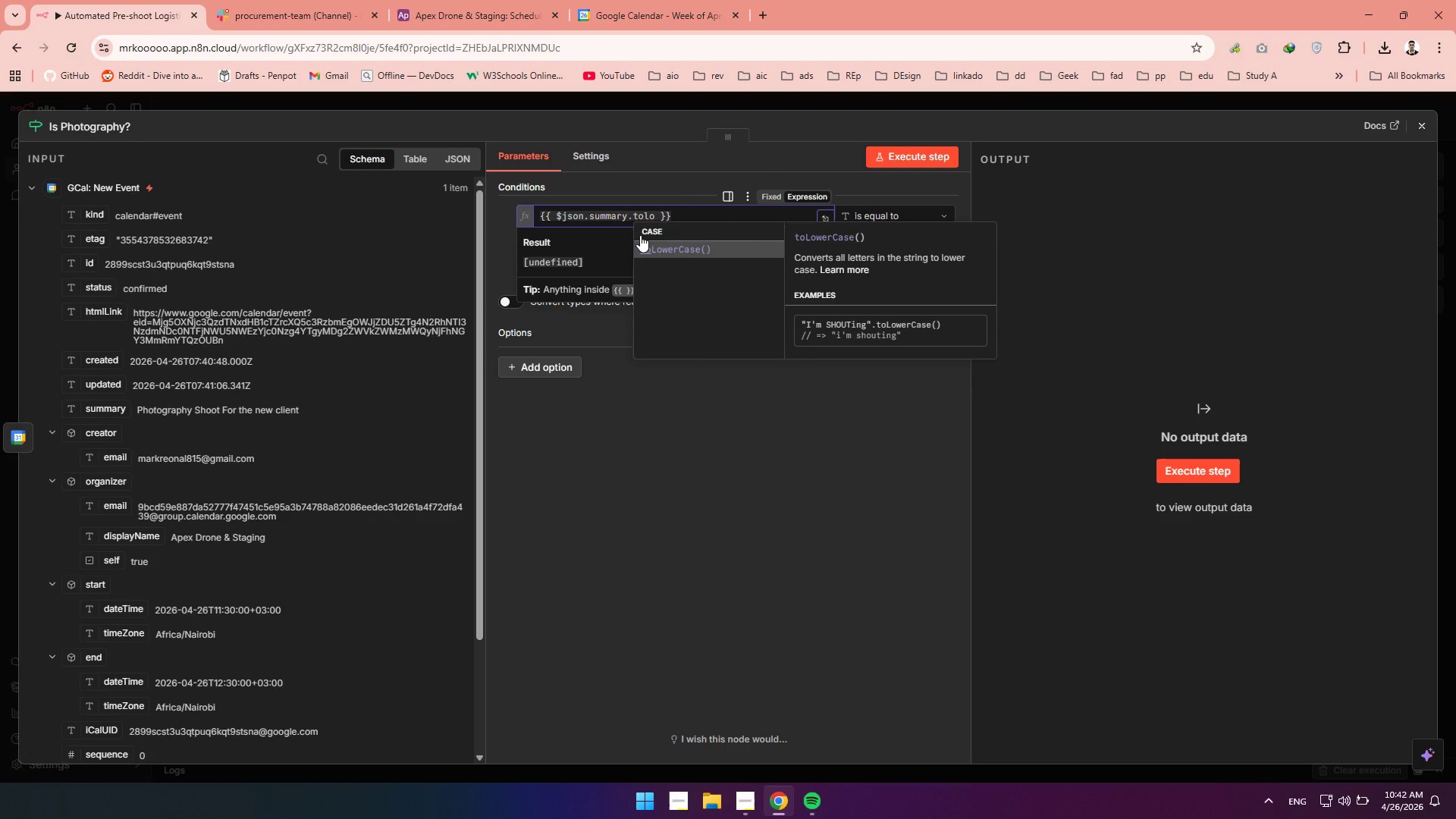 
key(Enter)
 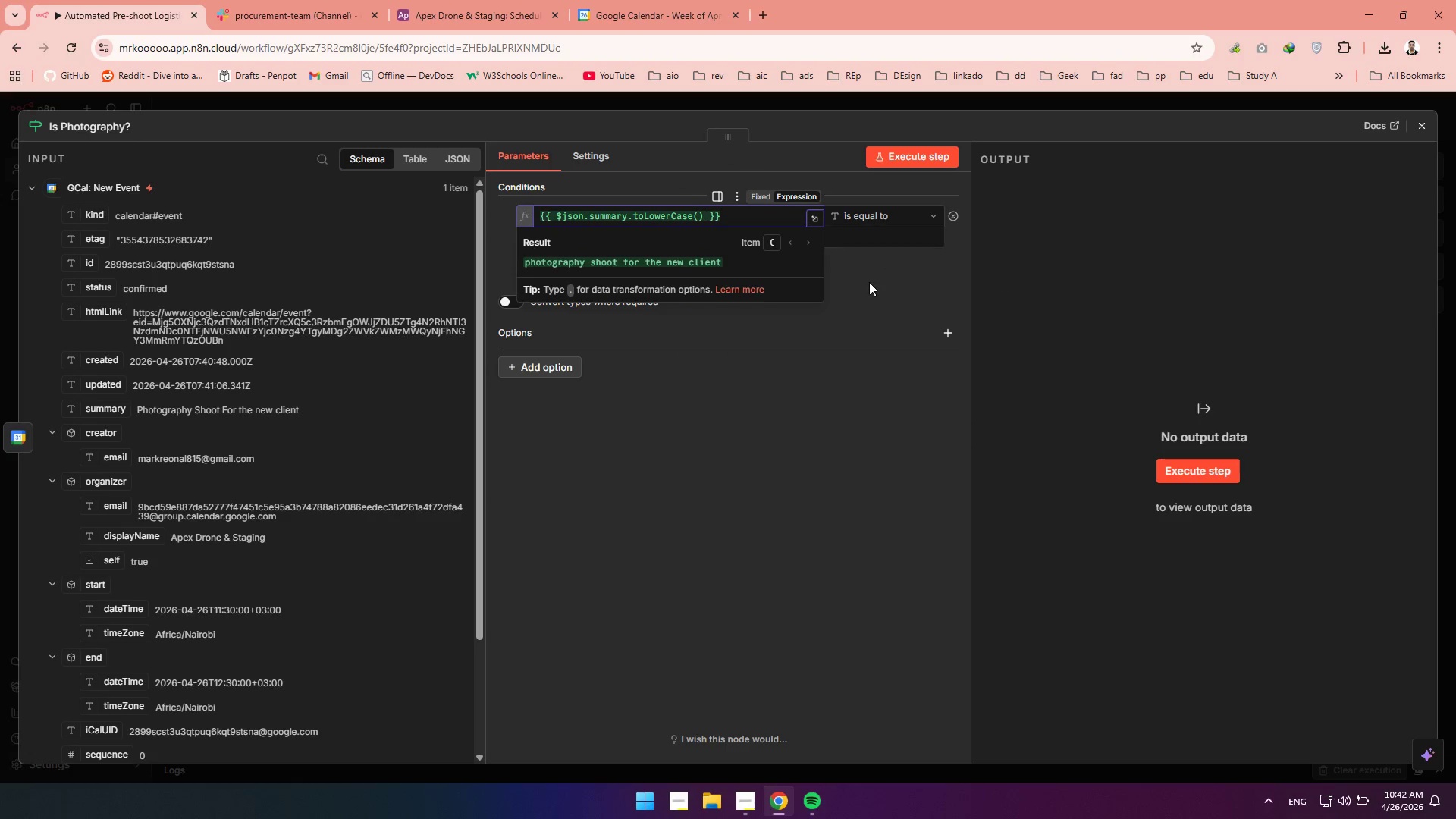 
left_click([878, 221])
 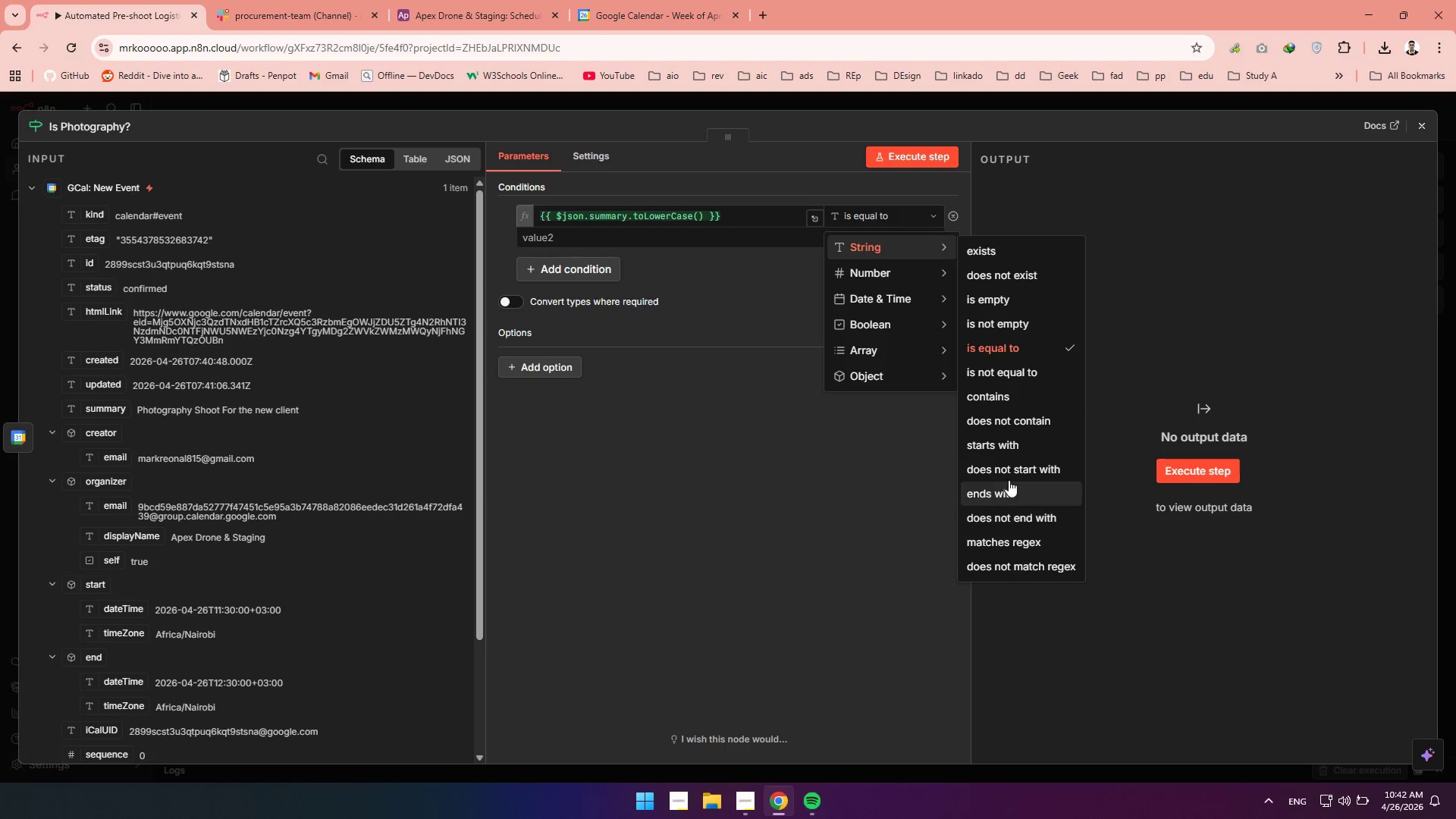 
wait(7.38)
 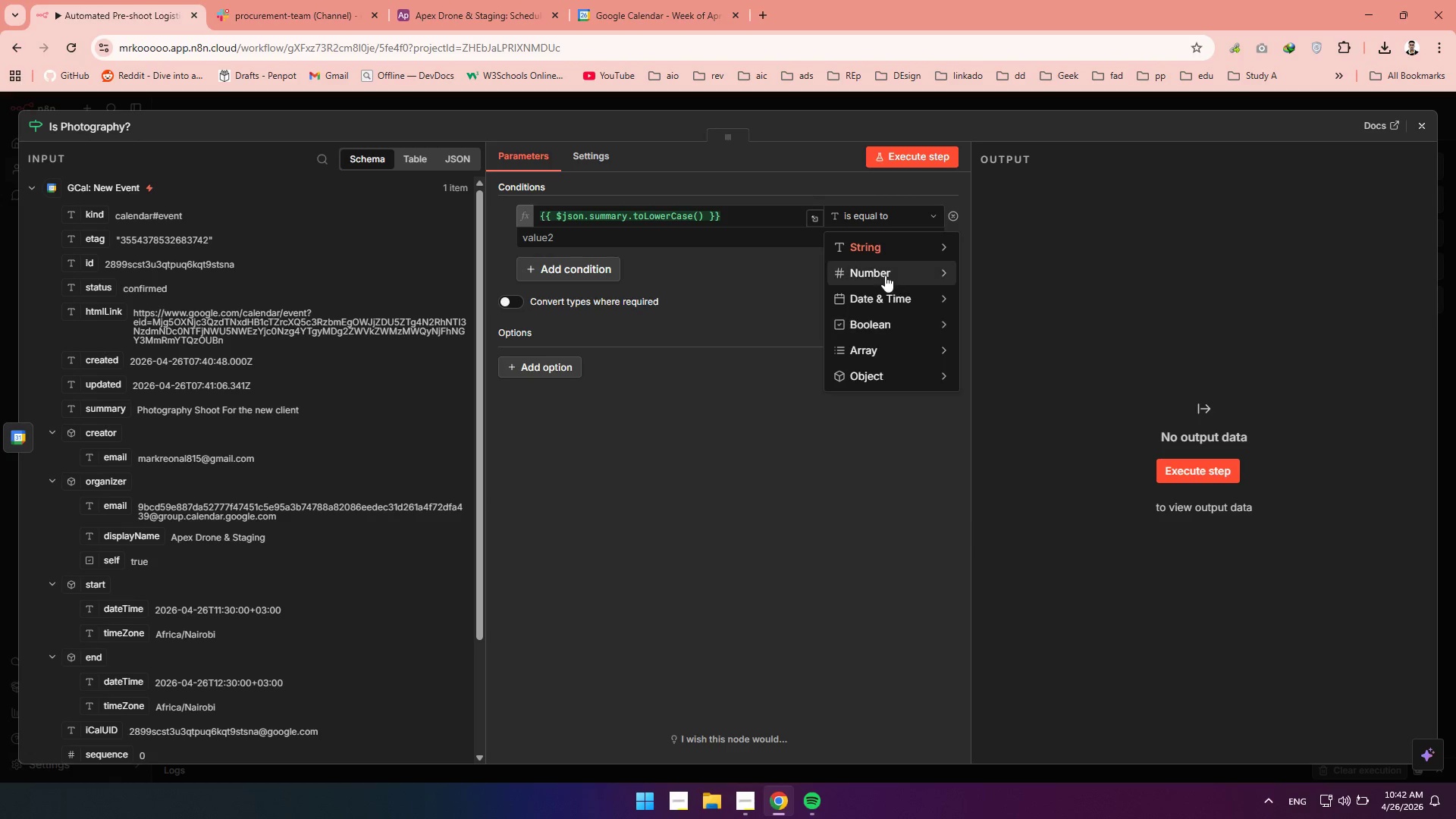 
left_click([978, 396])
 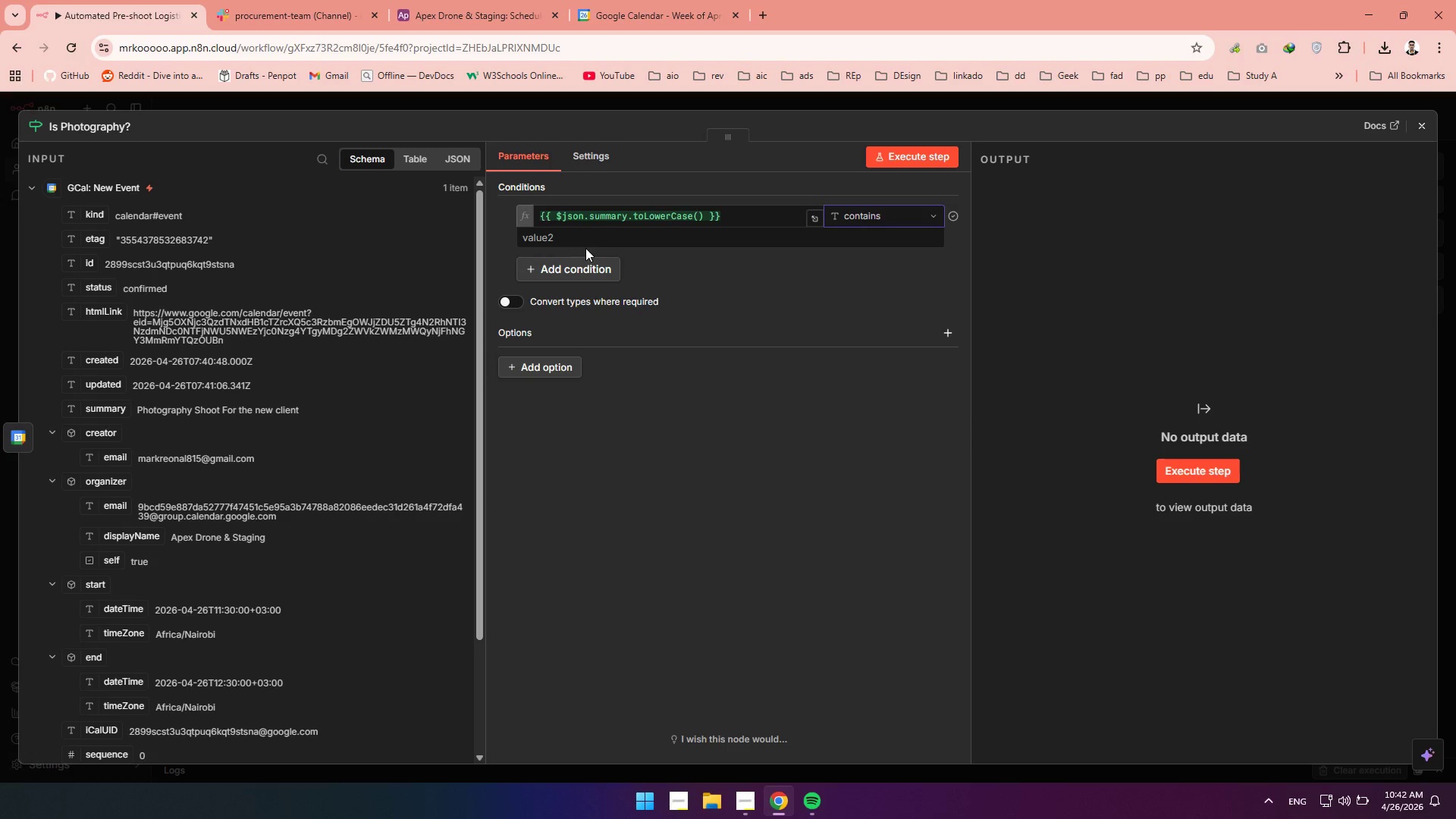 
left_click([576, 245])
 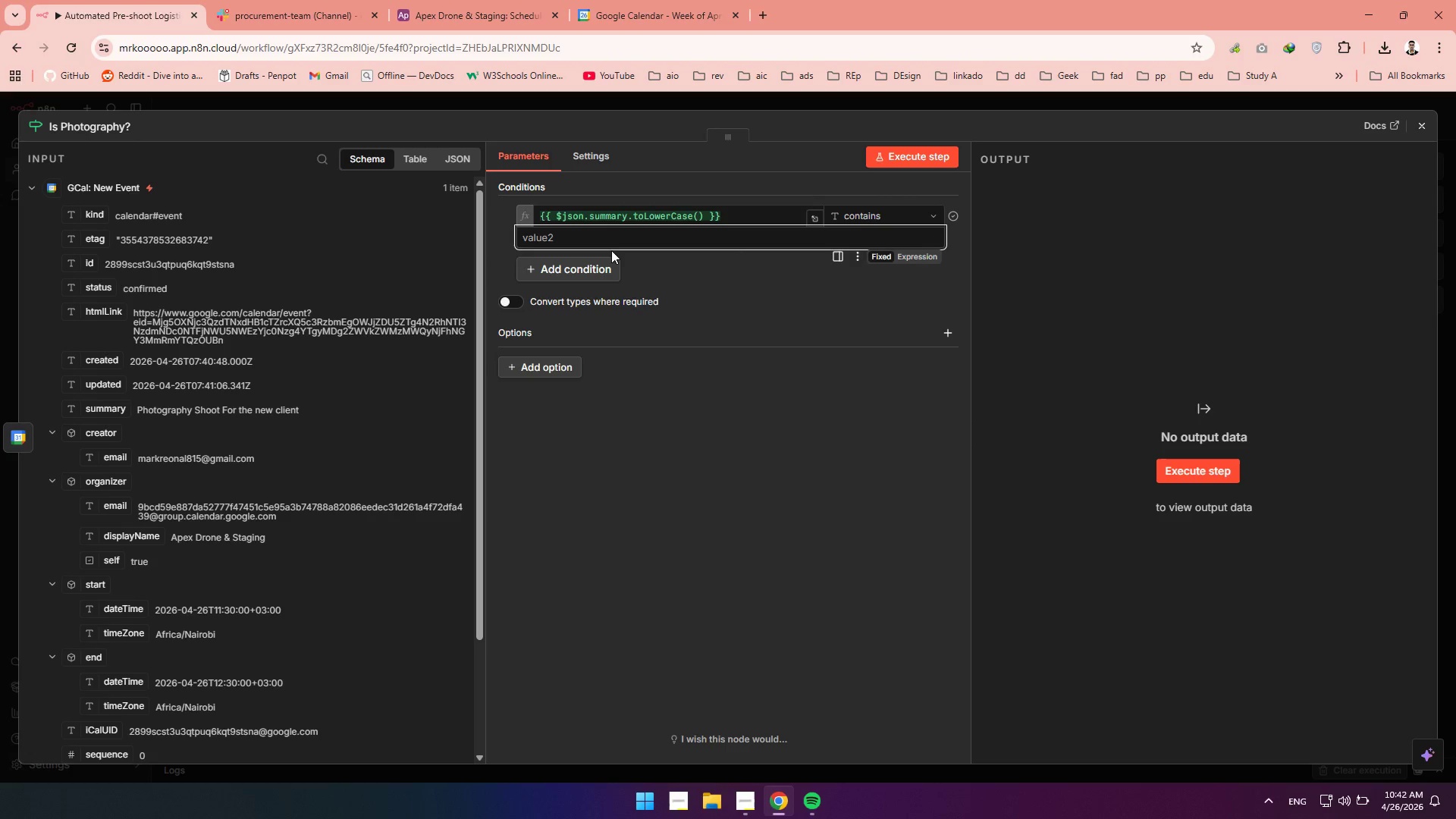 
type(P)
key(Backspace)
type(photoshoot )
key(Backspace)
key(Backspace)
key(Backspace)
key(Backspace)
key(Backspace)
key(Backspace)
 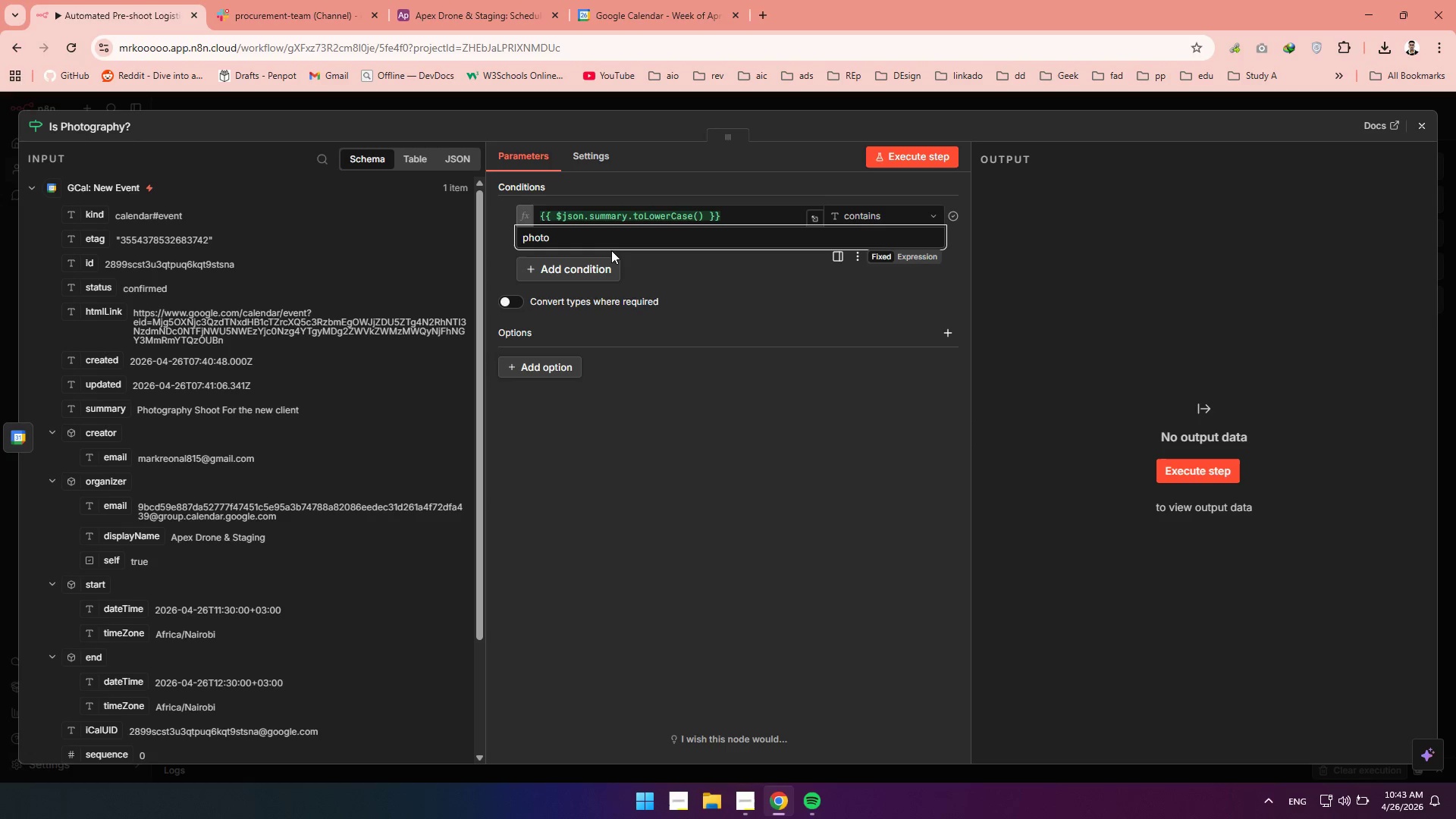 
type(graphy shoot)
 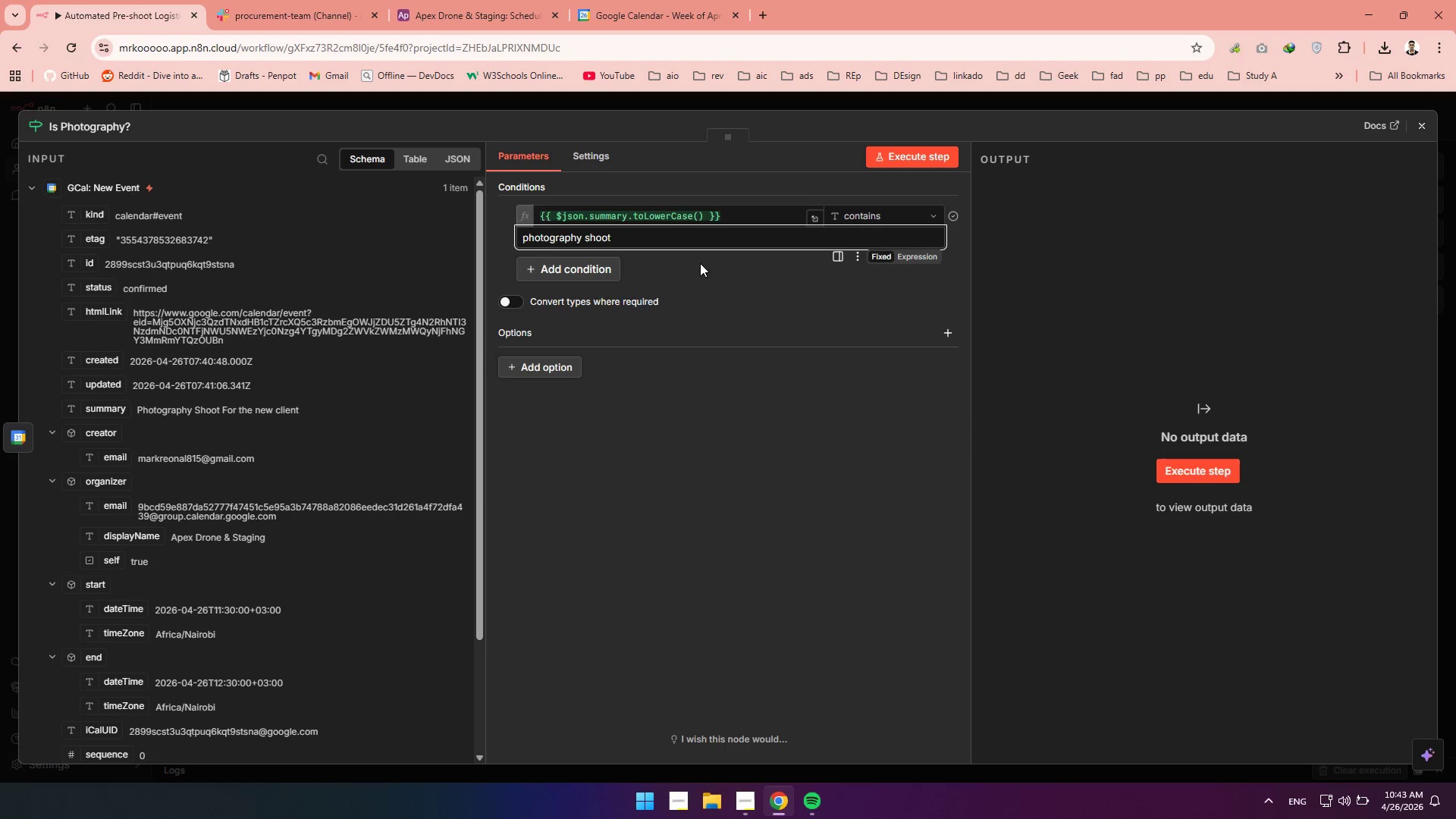 
wait(5.3)
 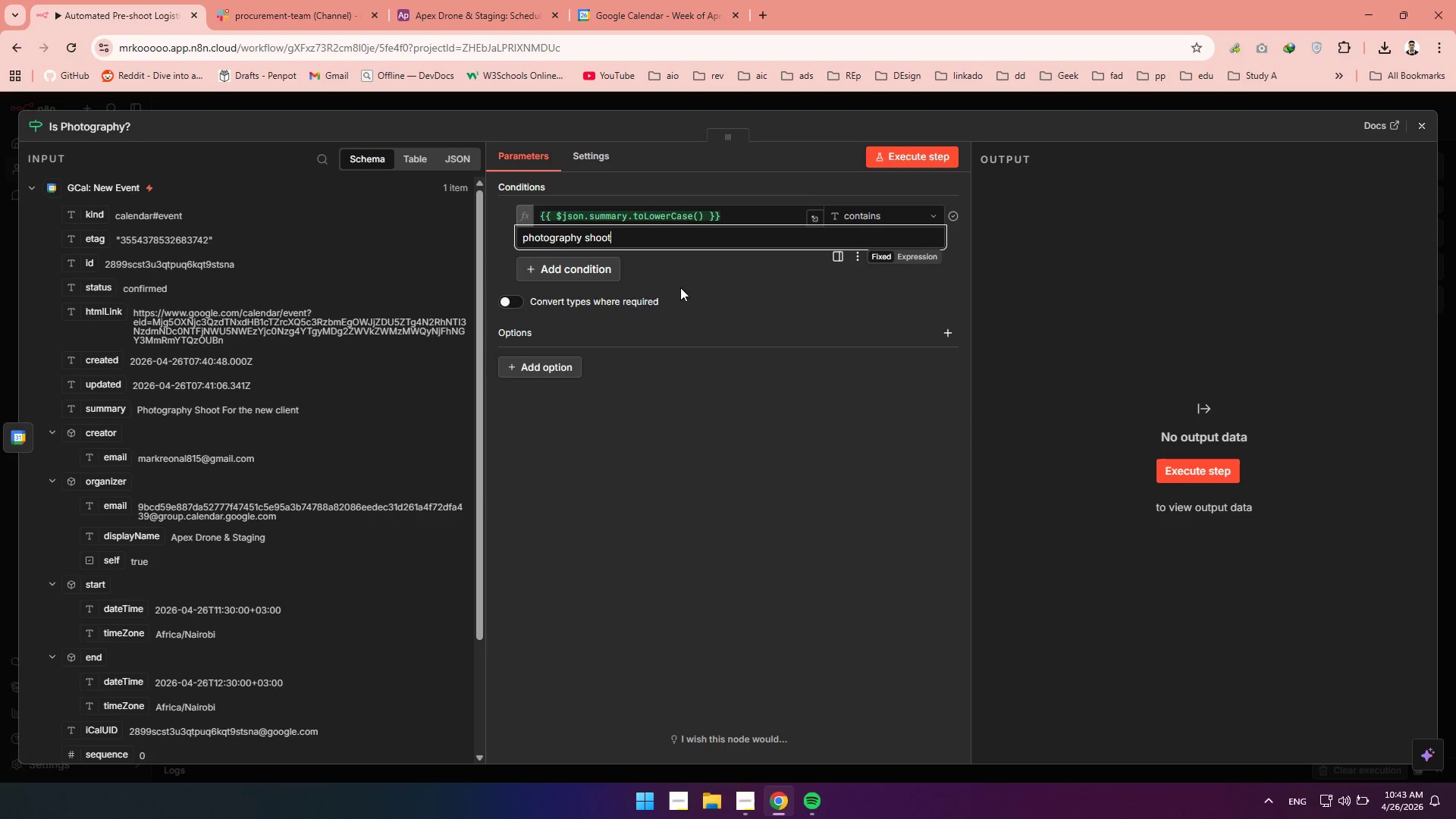 
left_click([703, 433])
 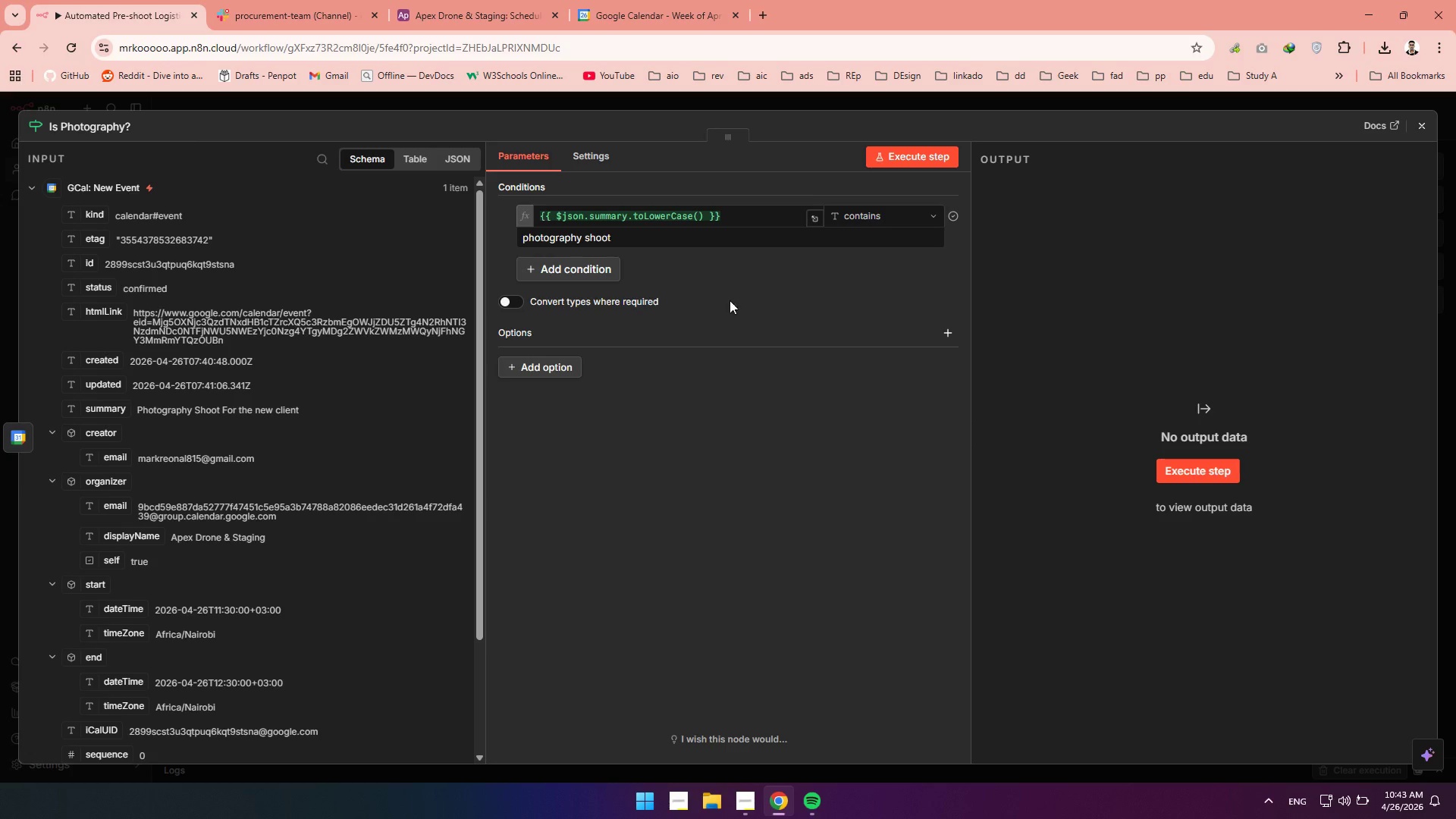 
wait(6.41)
 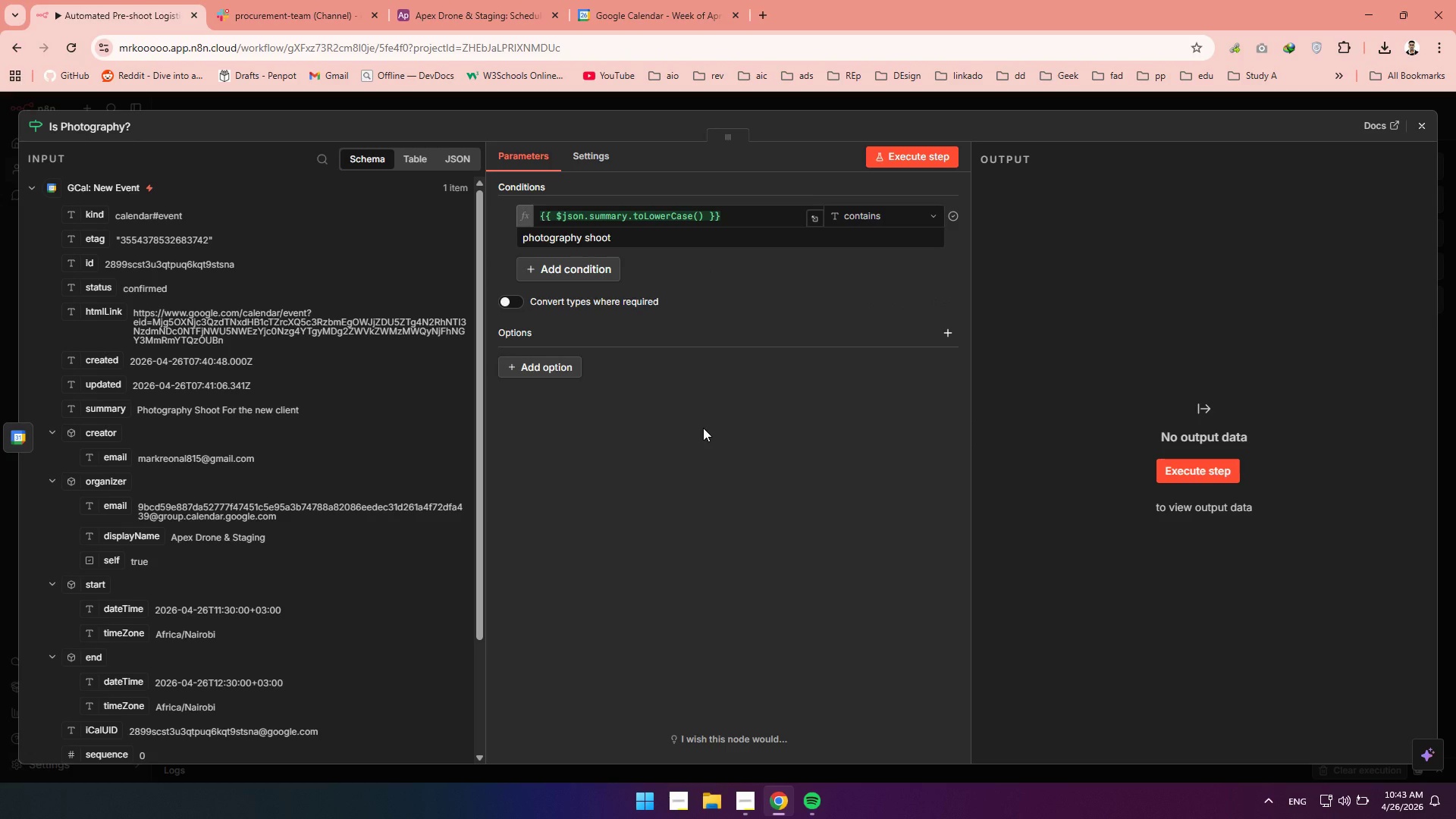 
mouse_move([1045, 336])
 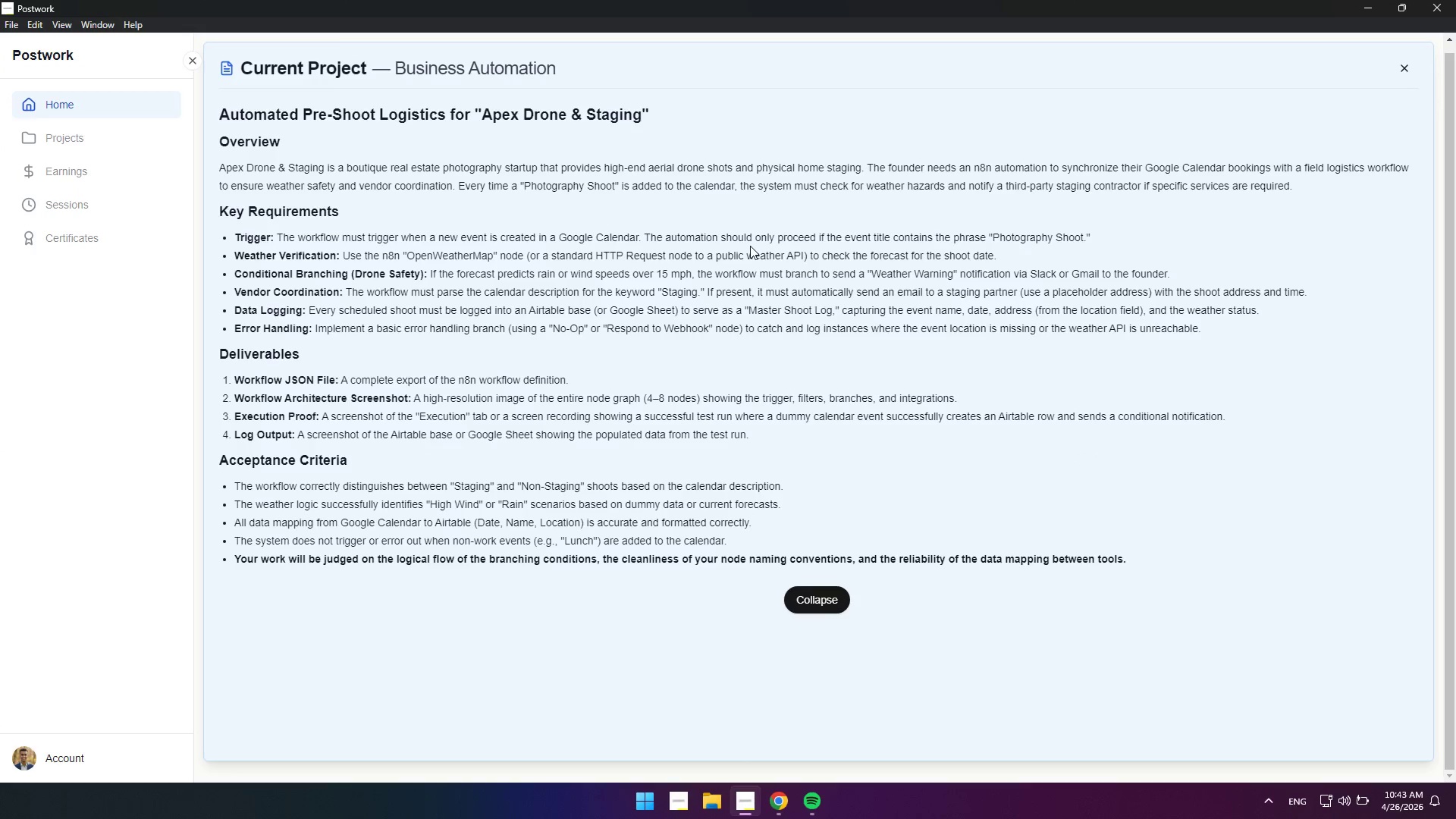 
wait(9.74)
 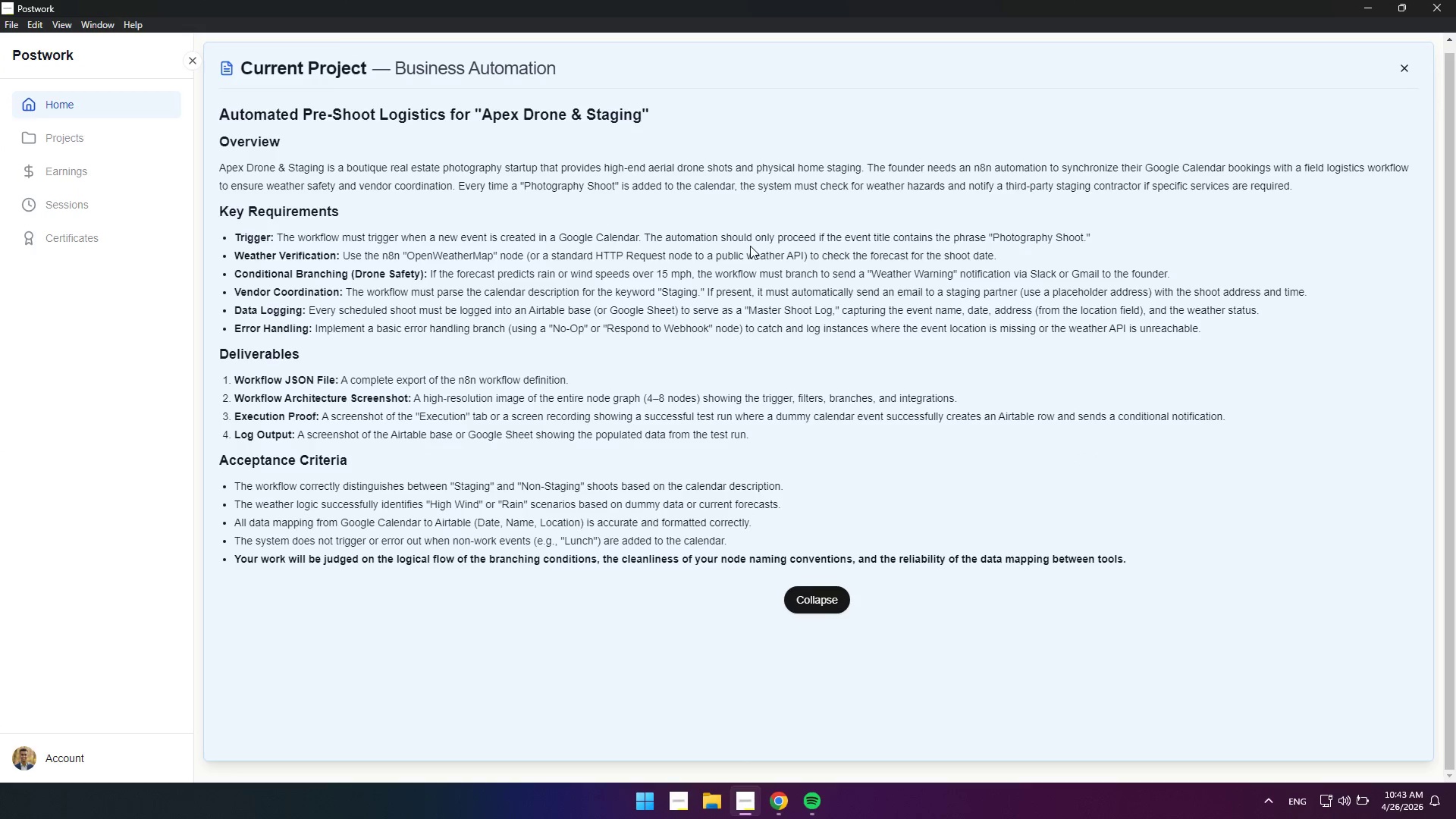 
left_click([768, 803])
 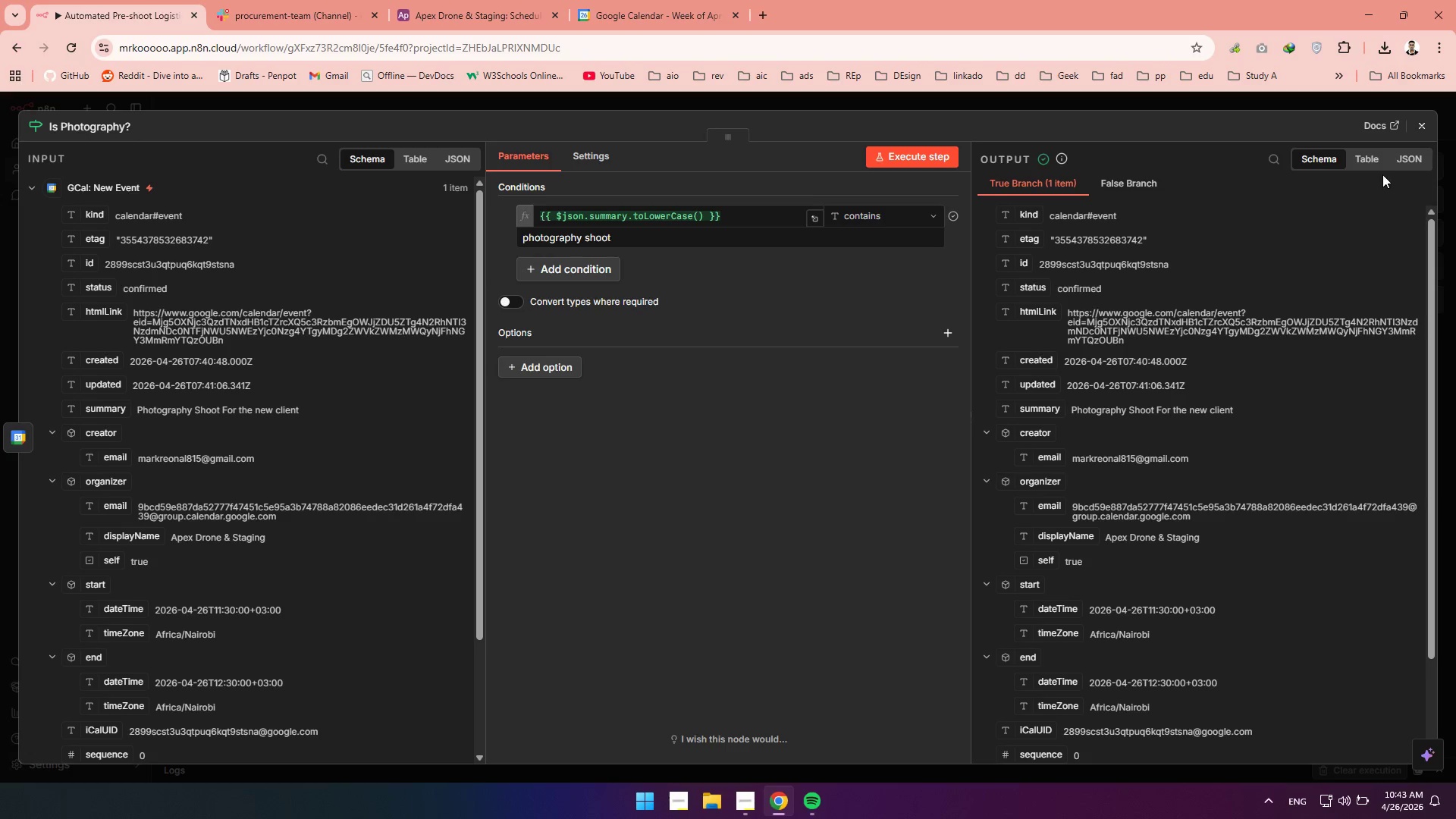 
left_click([1421, 129])
 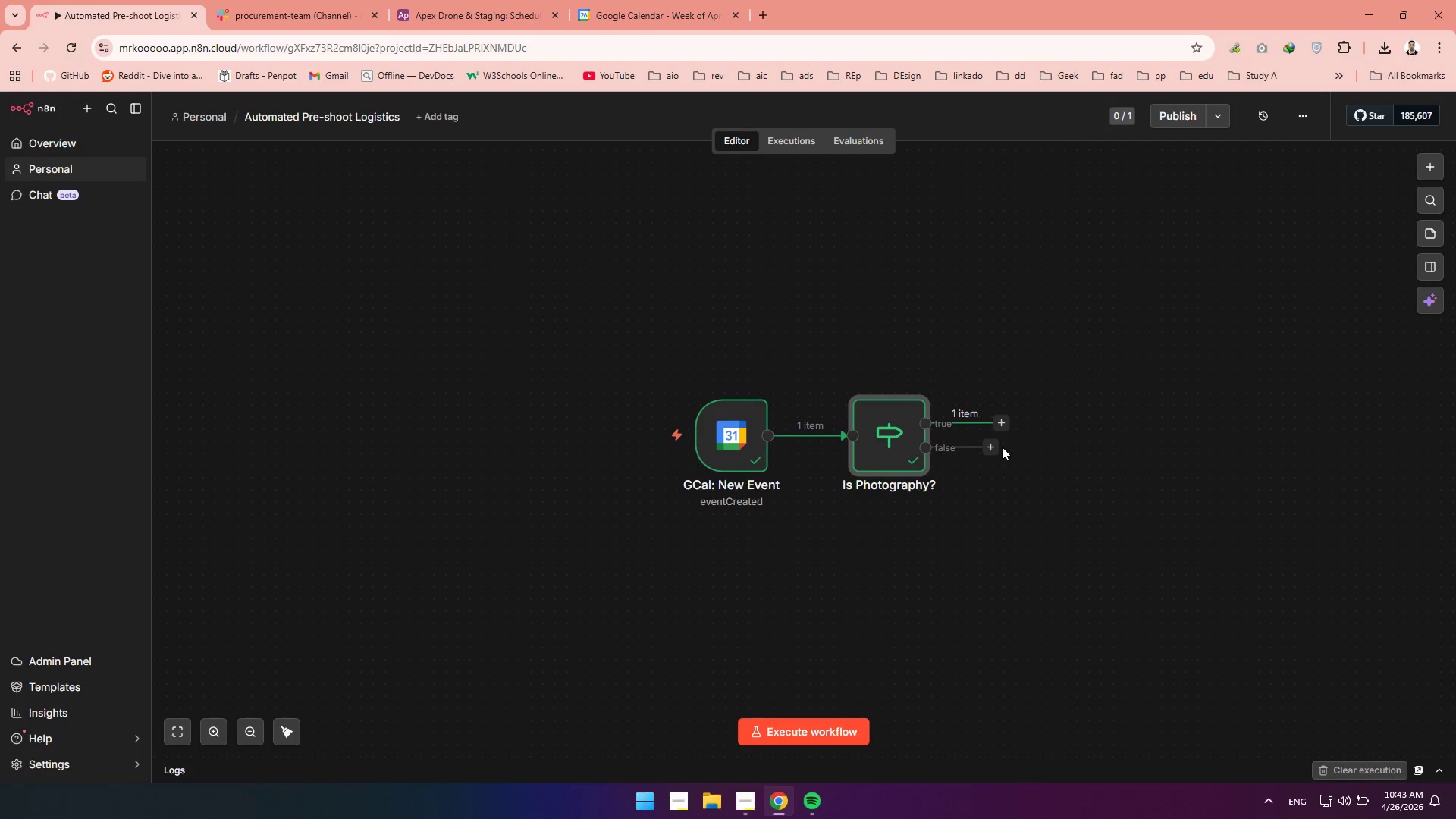 
left_click([998, 448])
 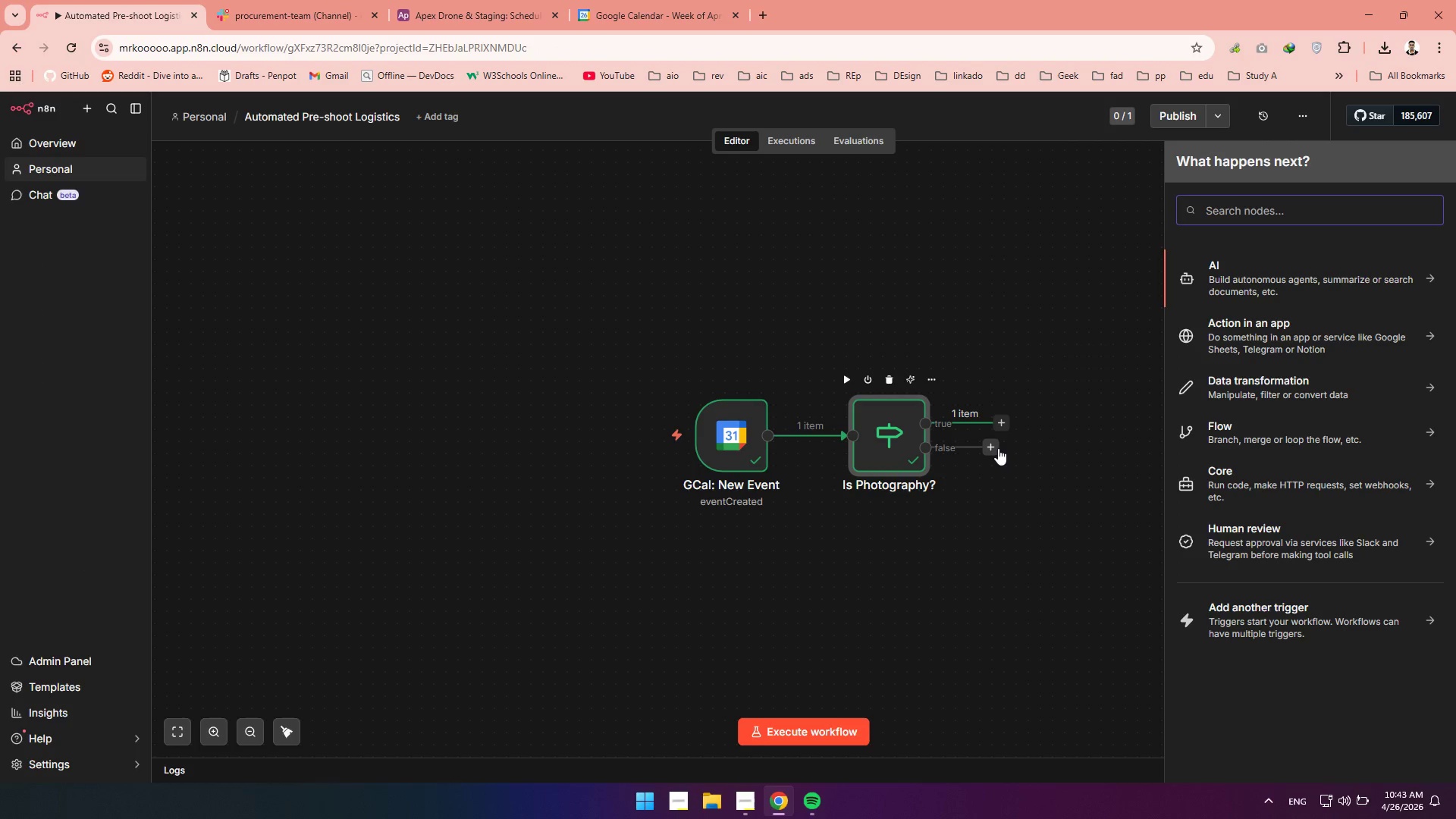 
type(d)
key(Backspace)
type(no op)
 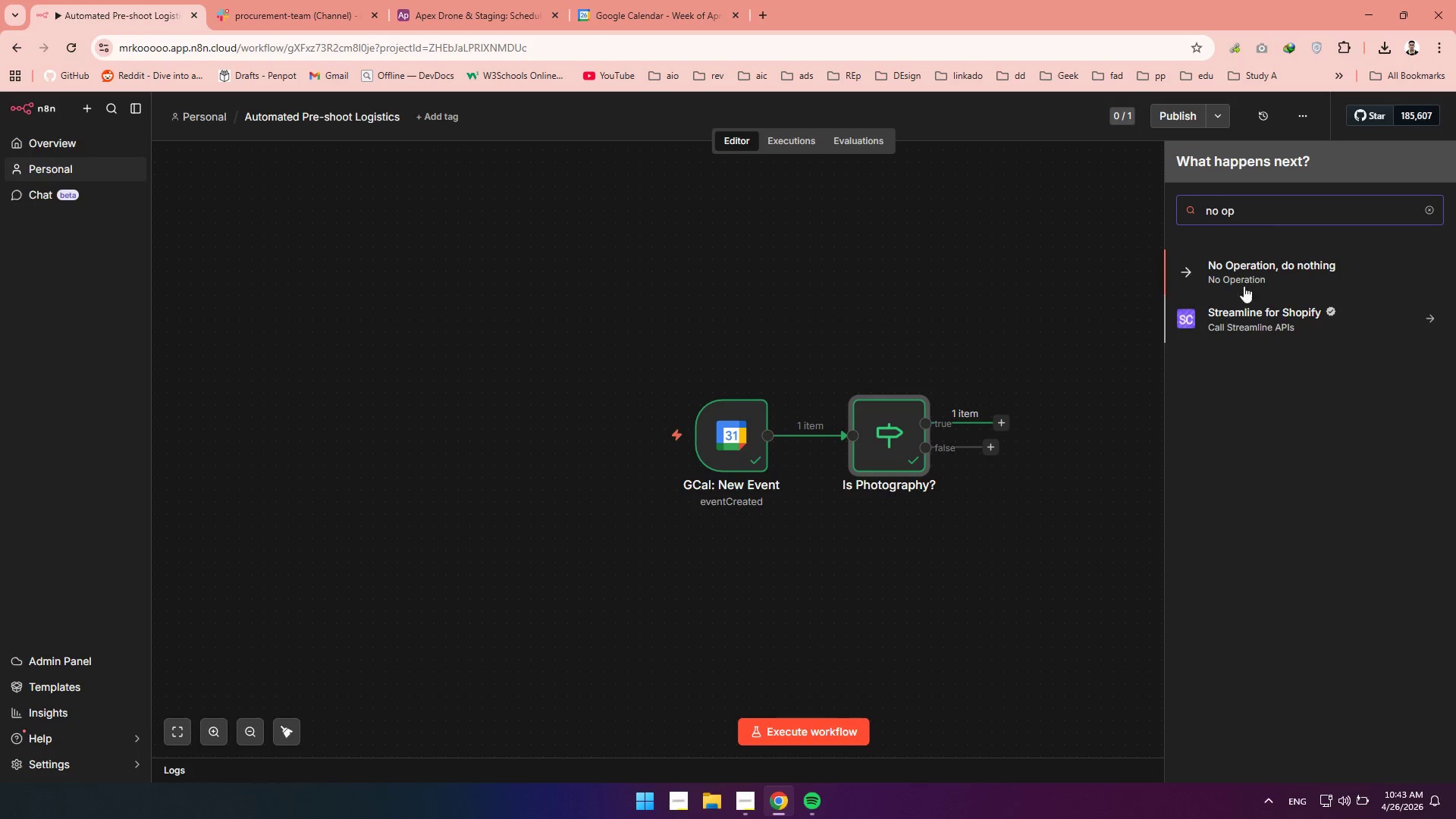 
left_click([1249, 269])
 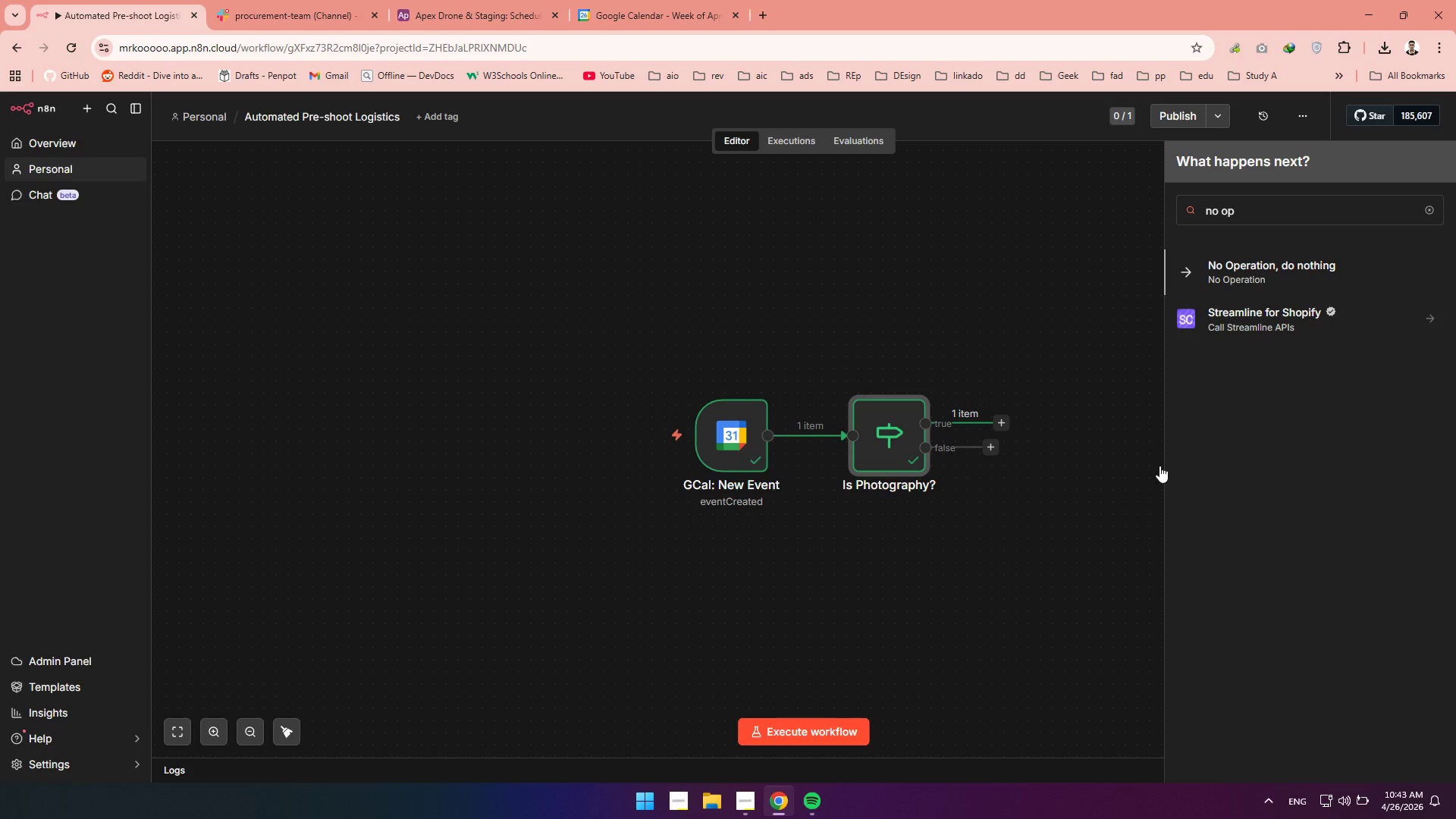 
mouse_move([1151, 449])
 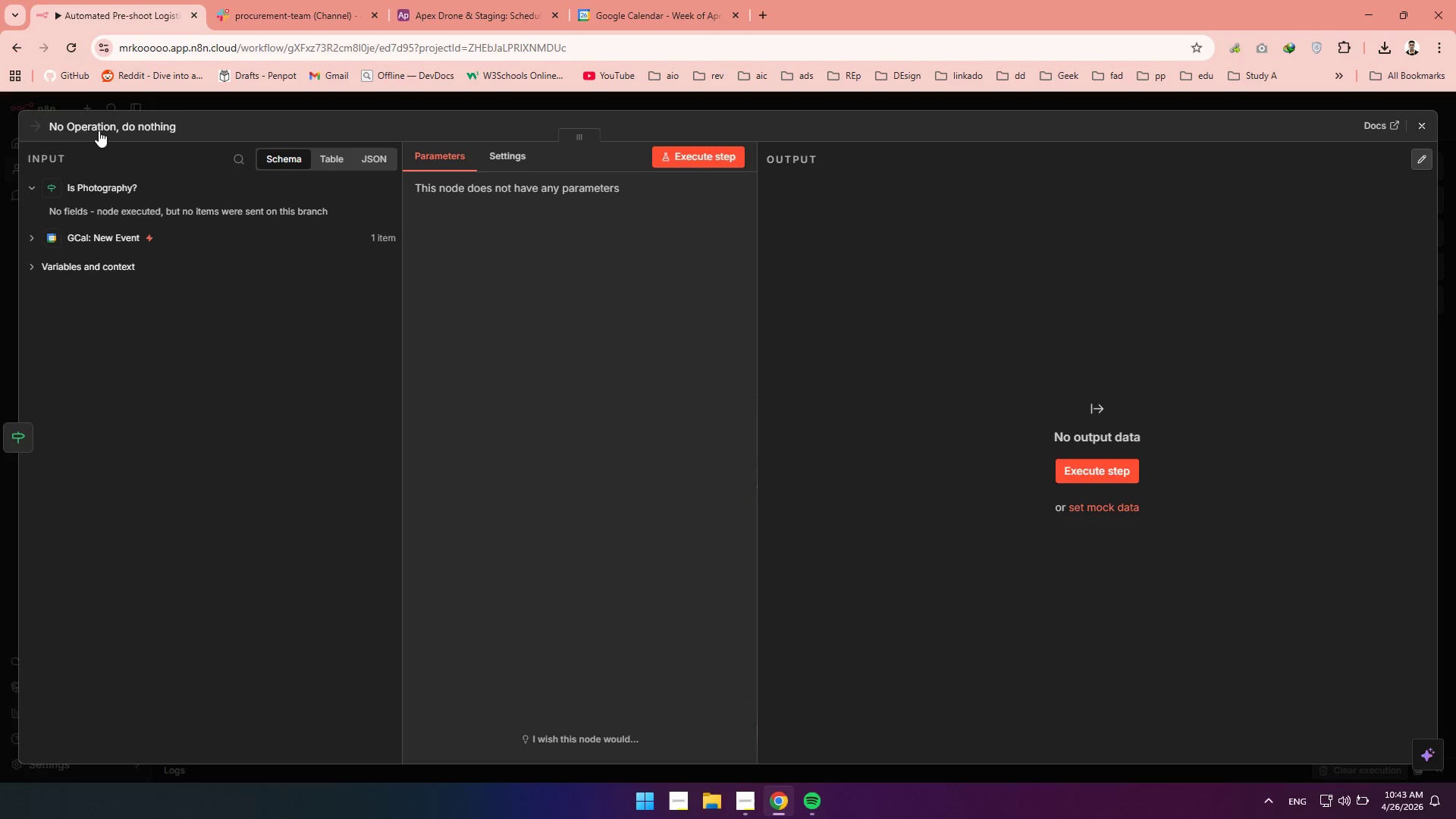 
left_click([93, 125])
 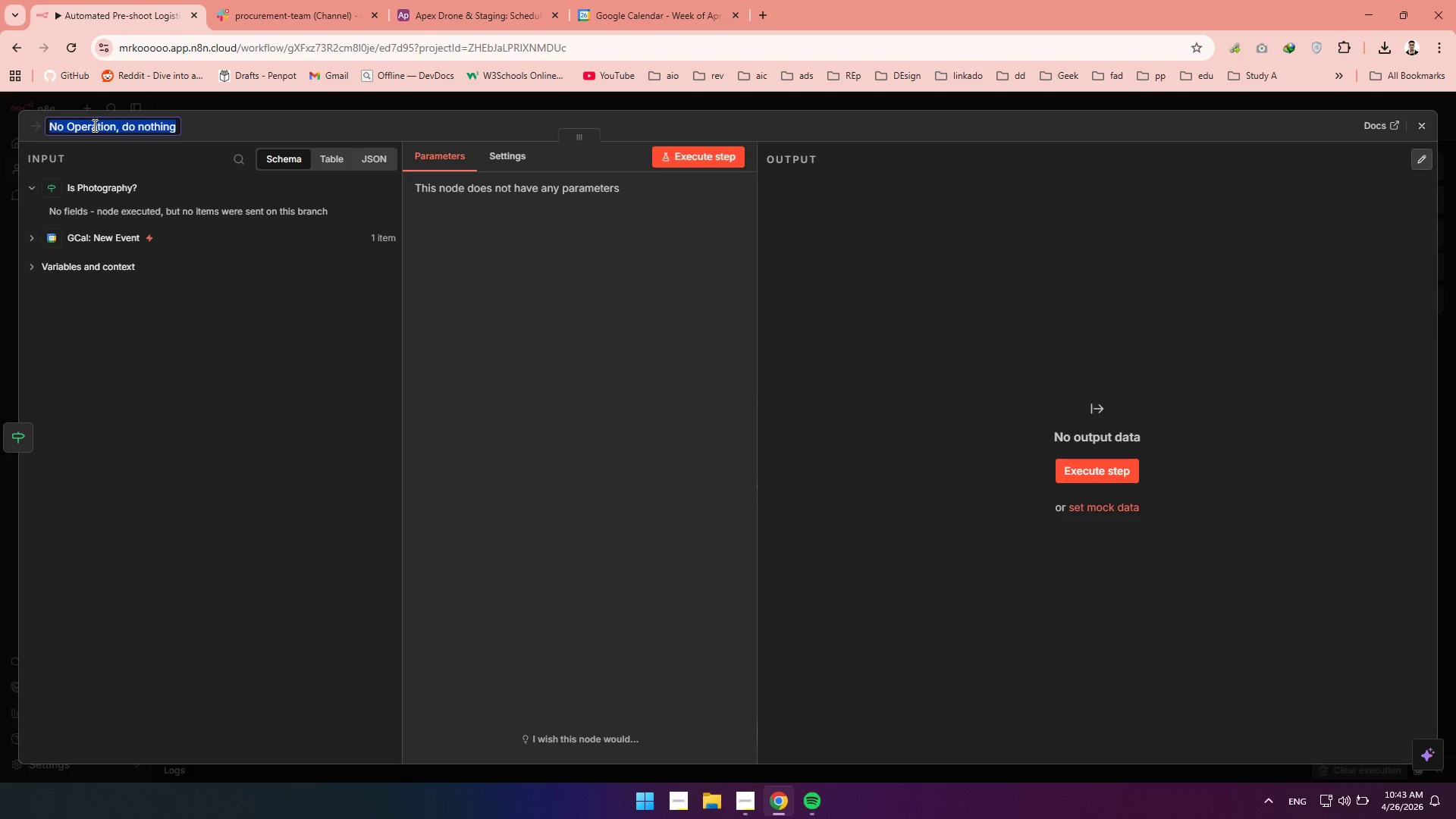 
type(Do nothi)
 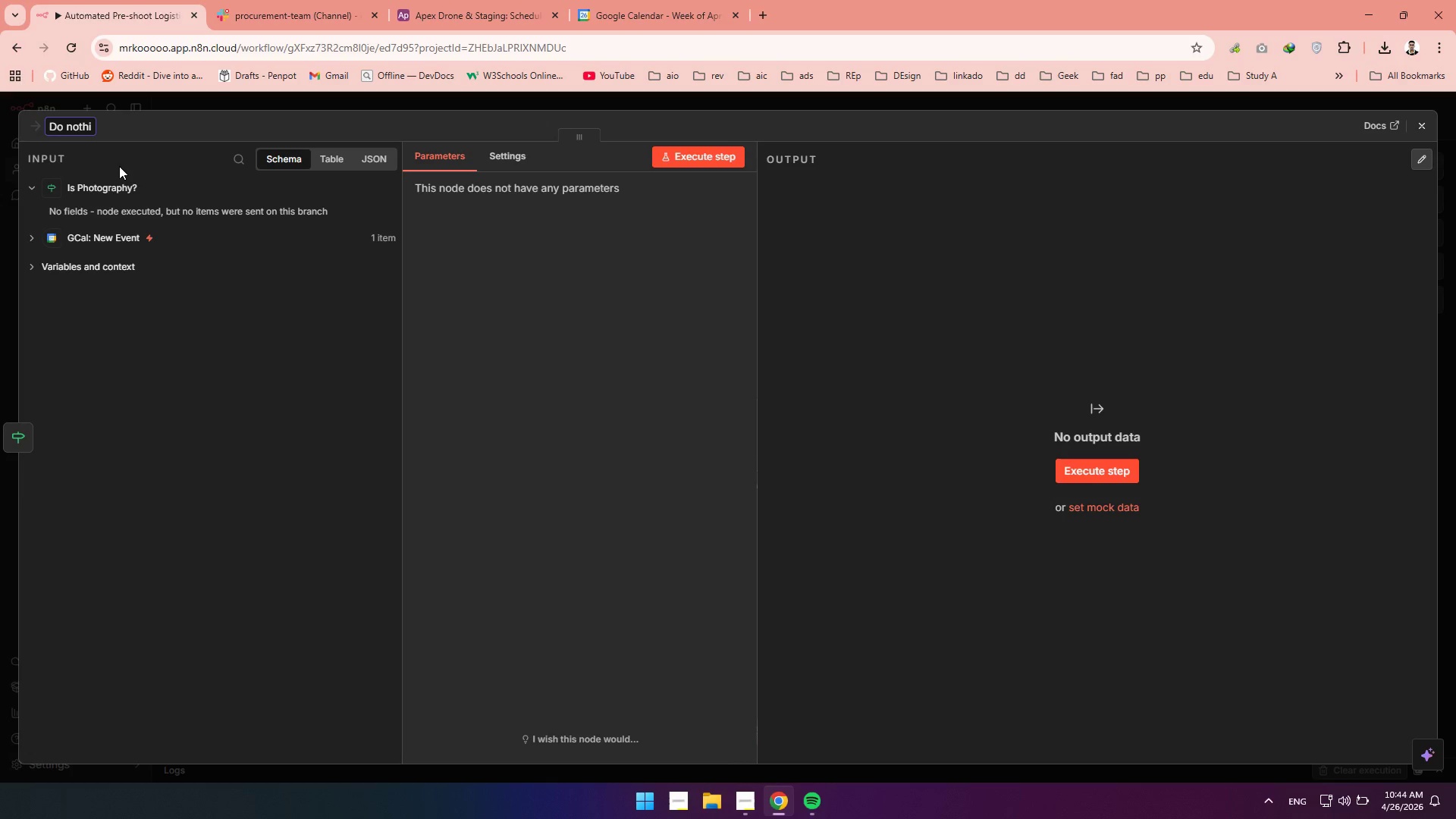 
type(ng)
 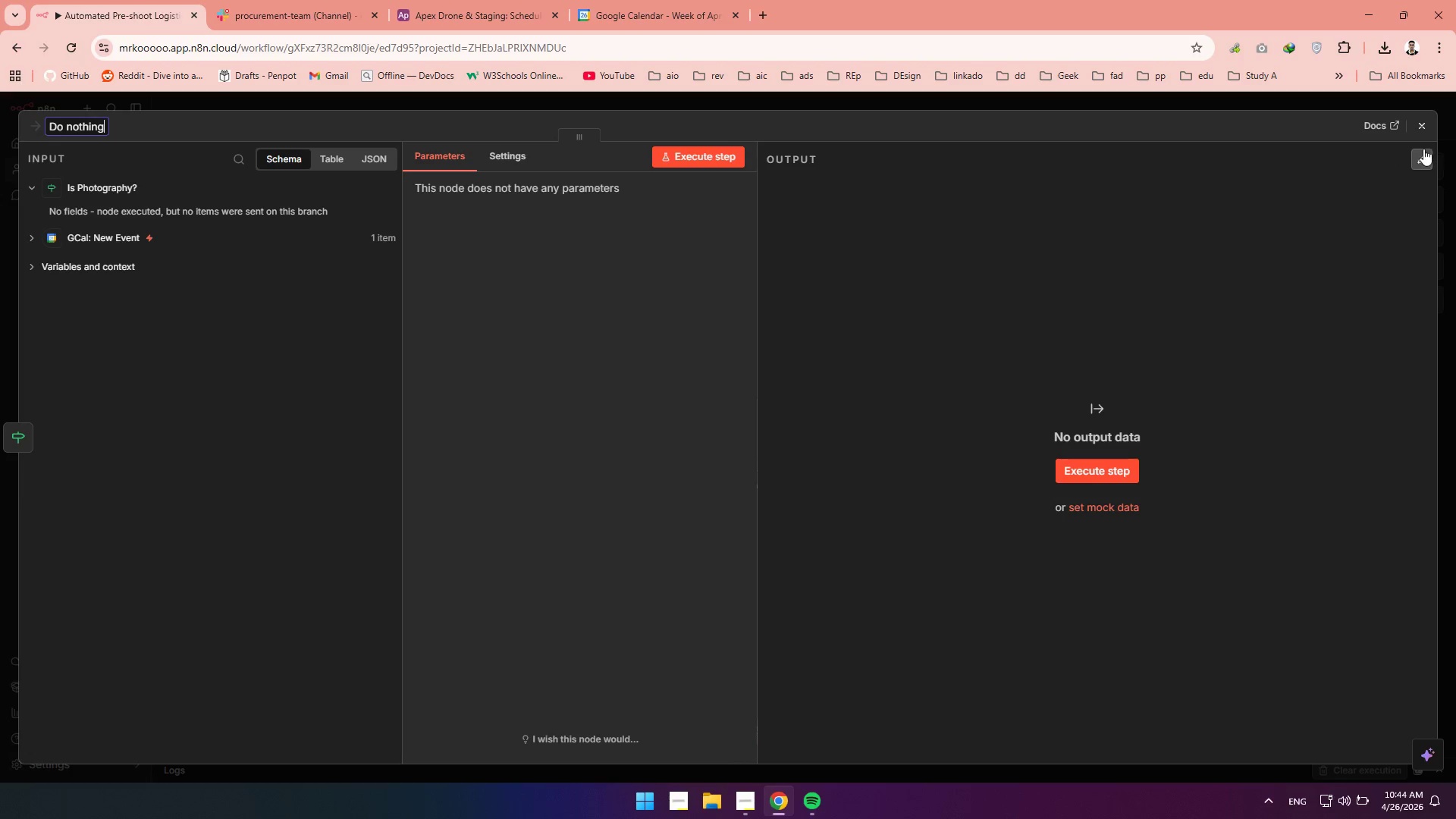 
mouse_move([1419, 121])
 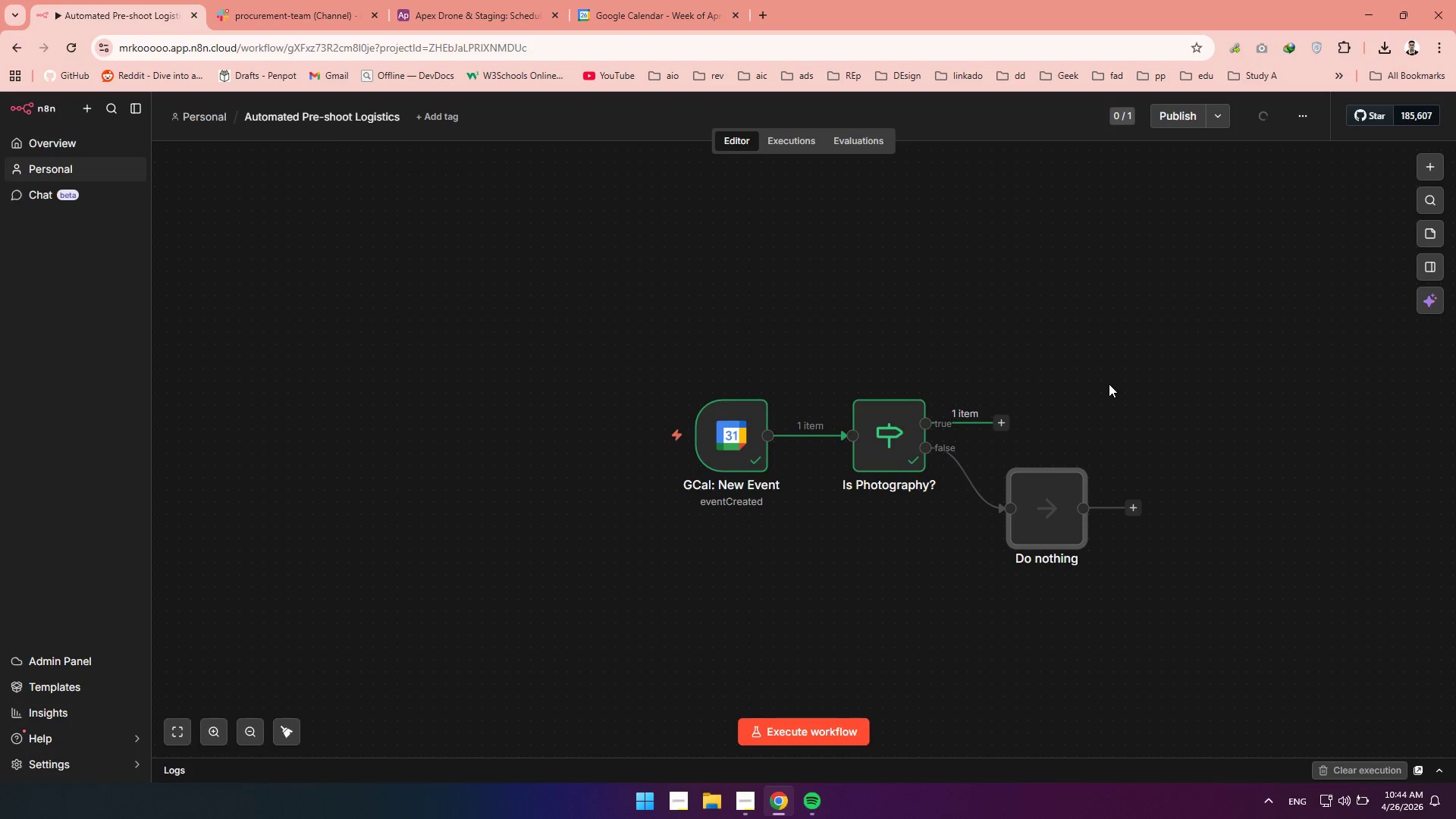 
hold_key(key=Space, duration=1.22)
 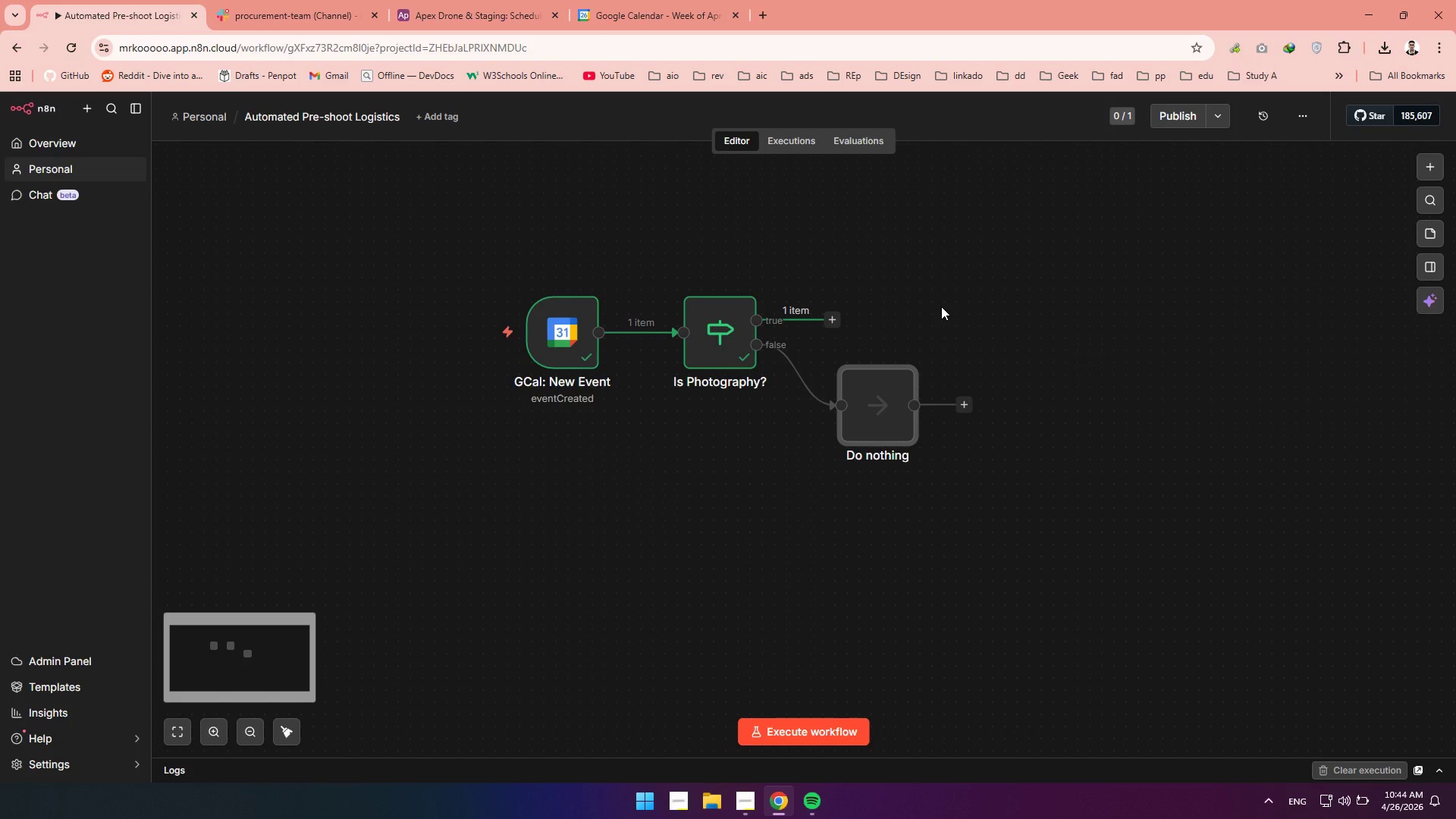 
left_click_drag(start_coordinate=[1110, 410], to_coordinate=[941, 306])
 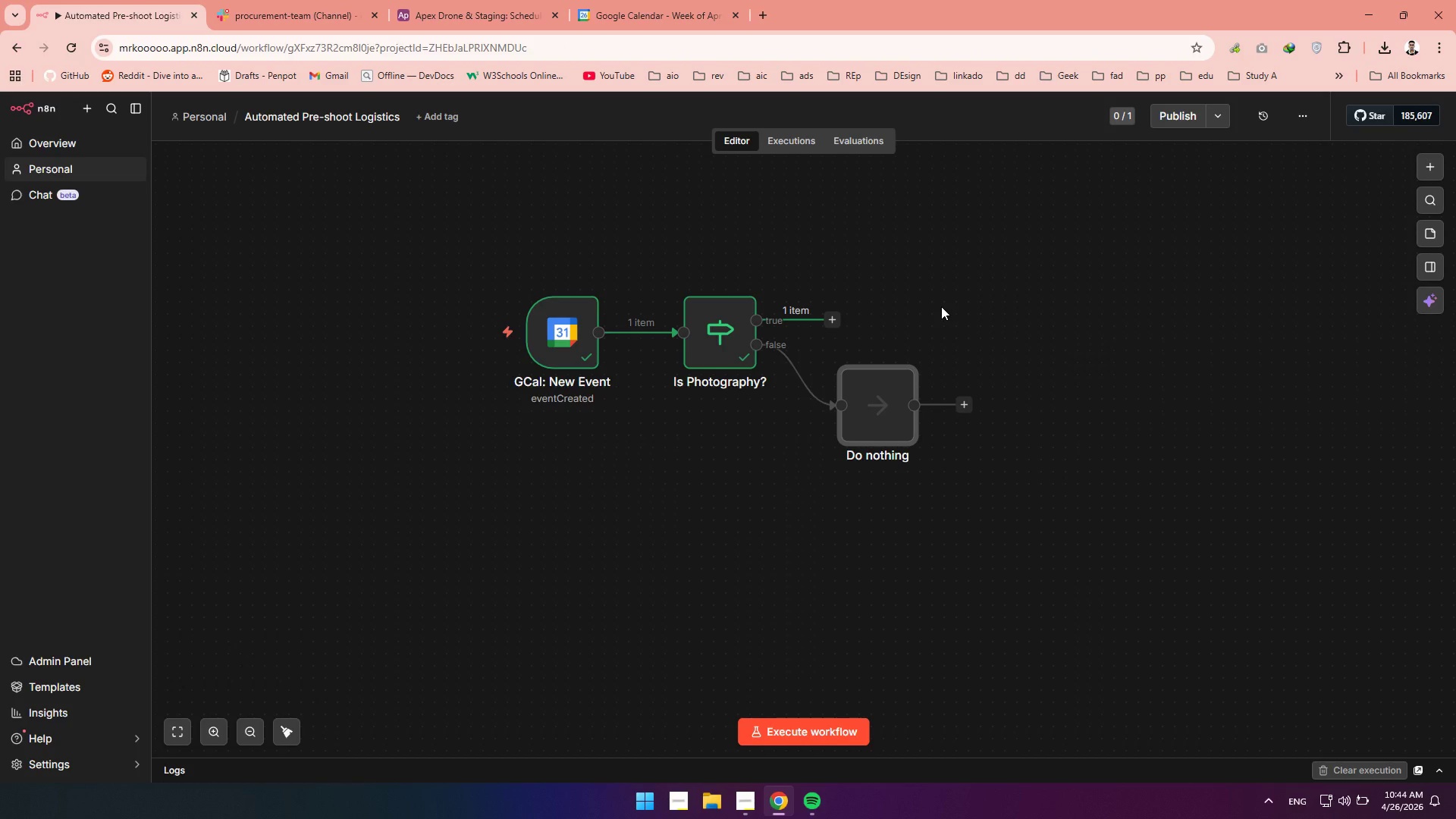 
wait(10.88)
 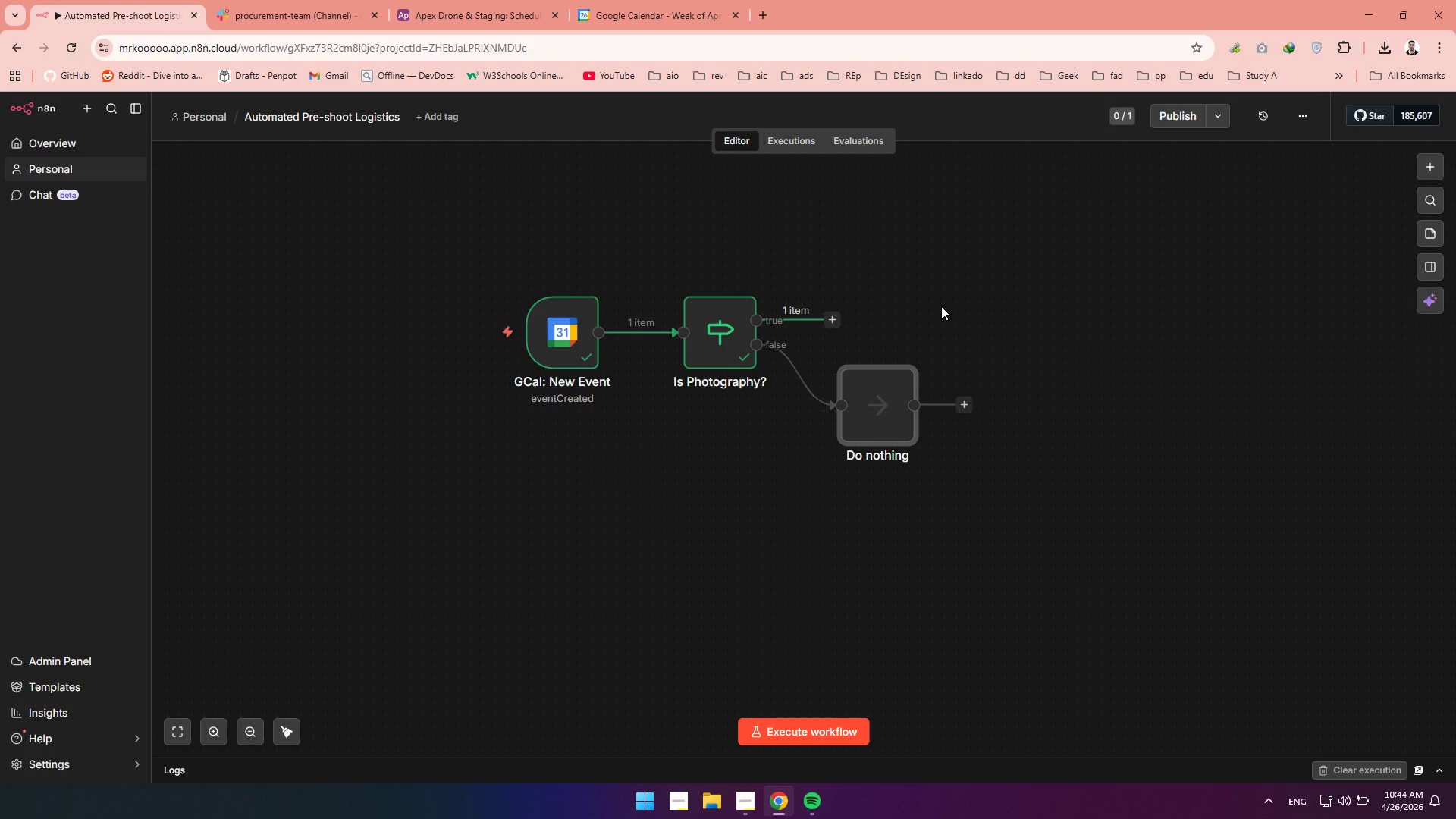 
left_click([833, 322])
 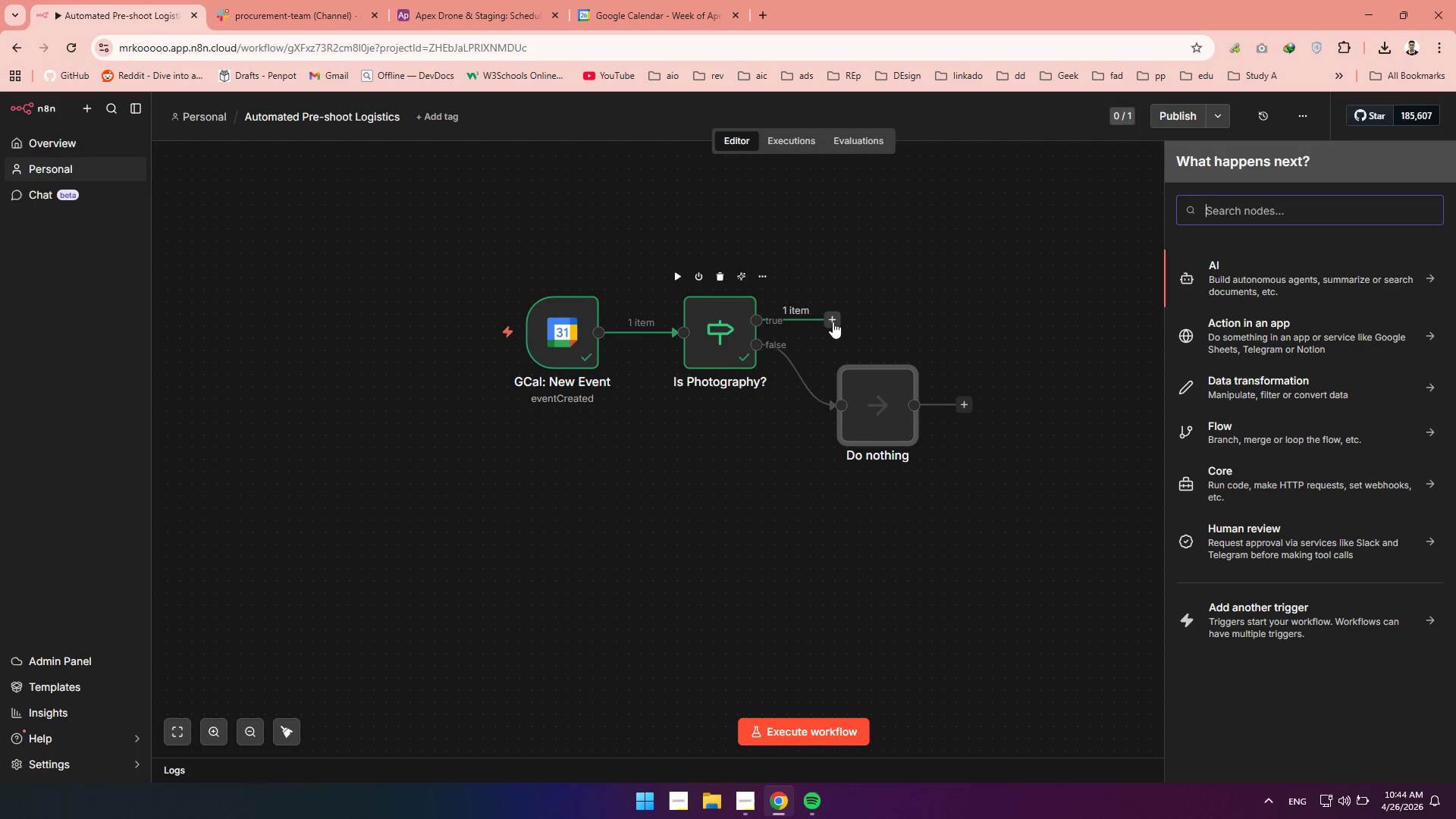 
wait(7.83)
 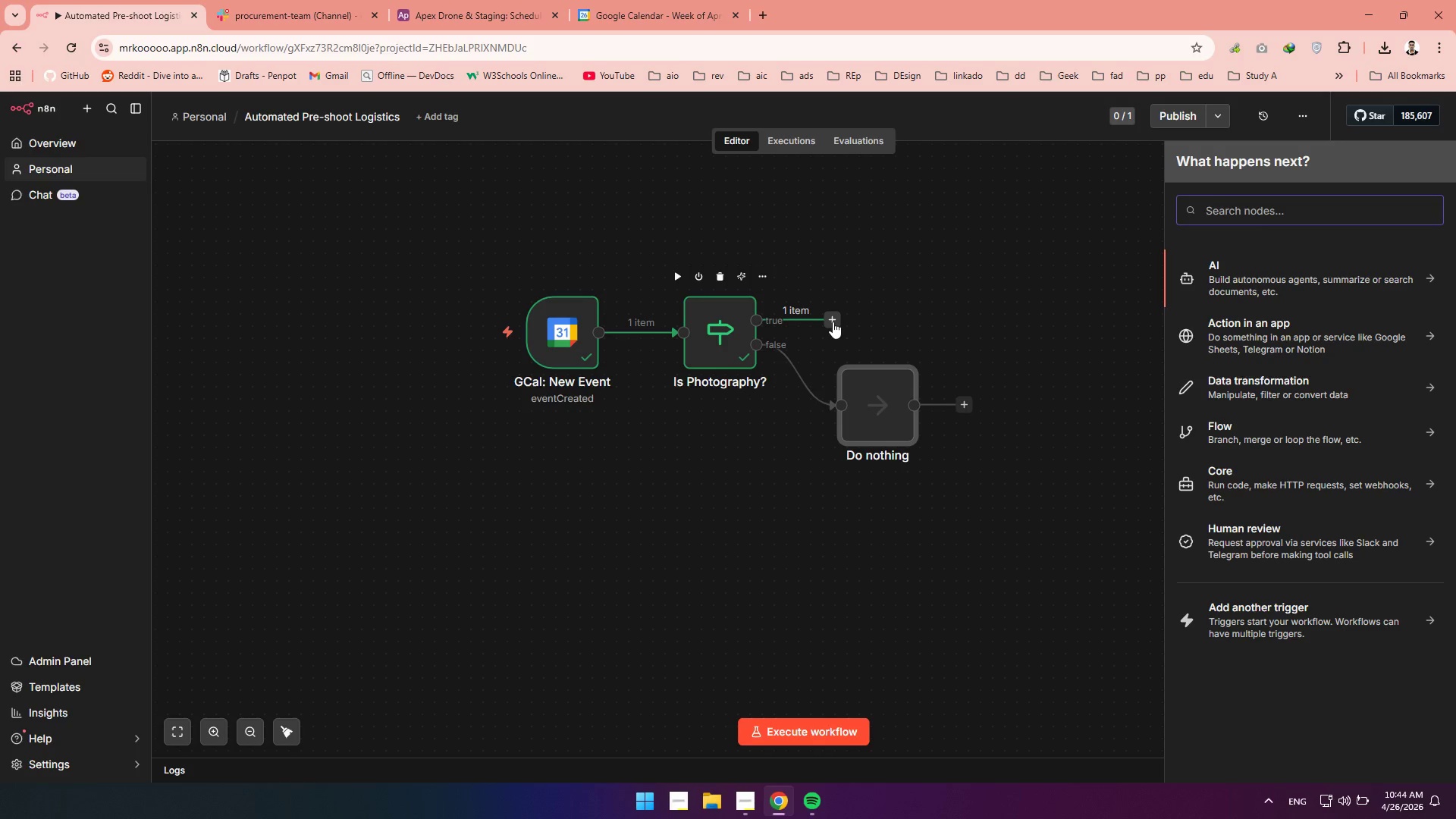 
left_click([742, 799])